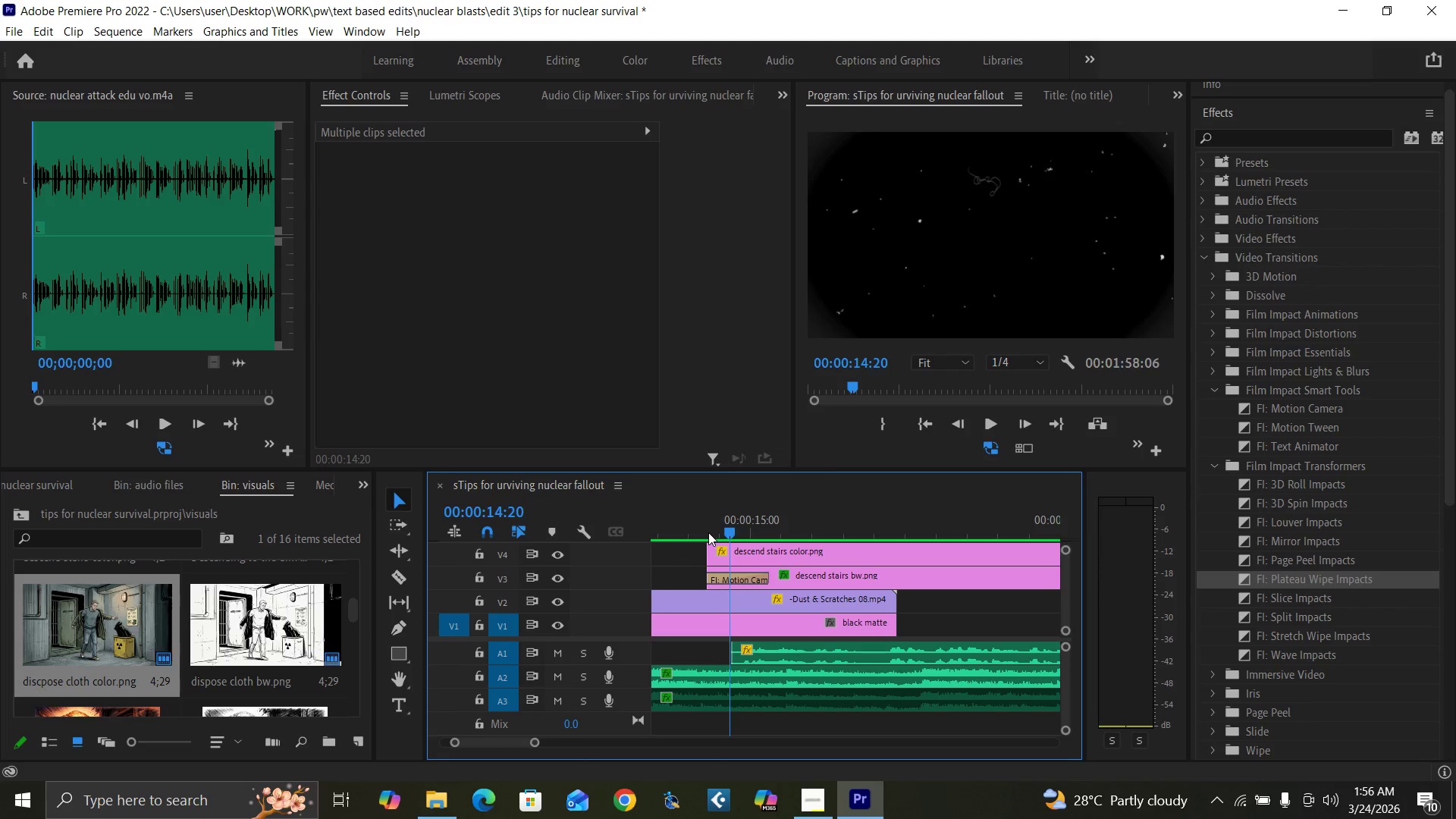 
key(ArrowRight)
 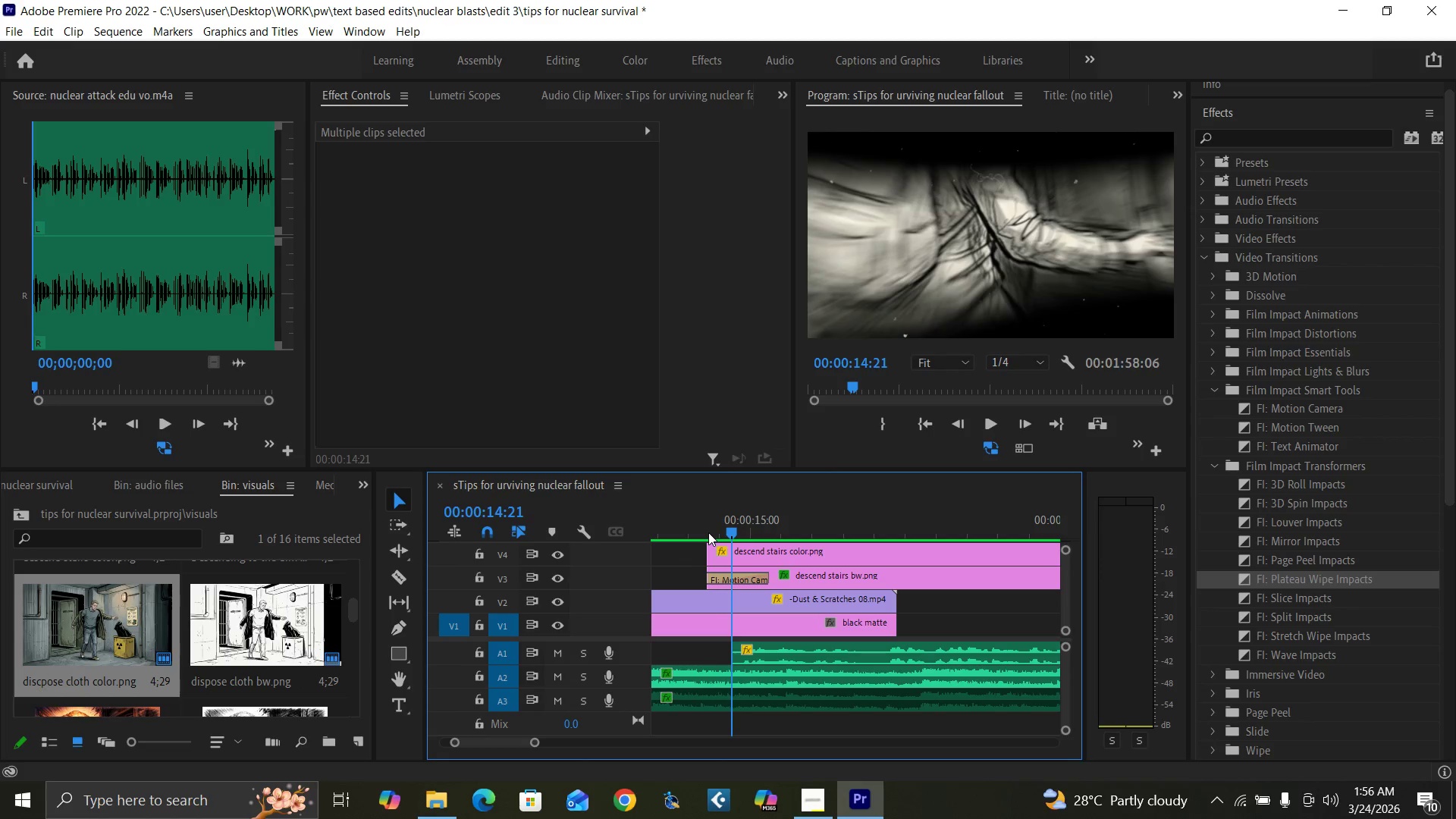 
key(ArrowRight)
 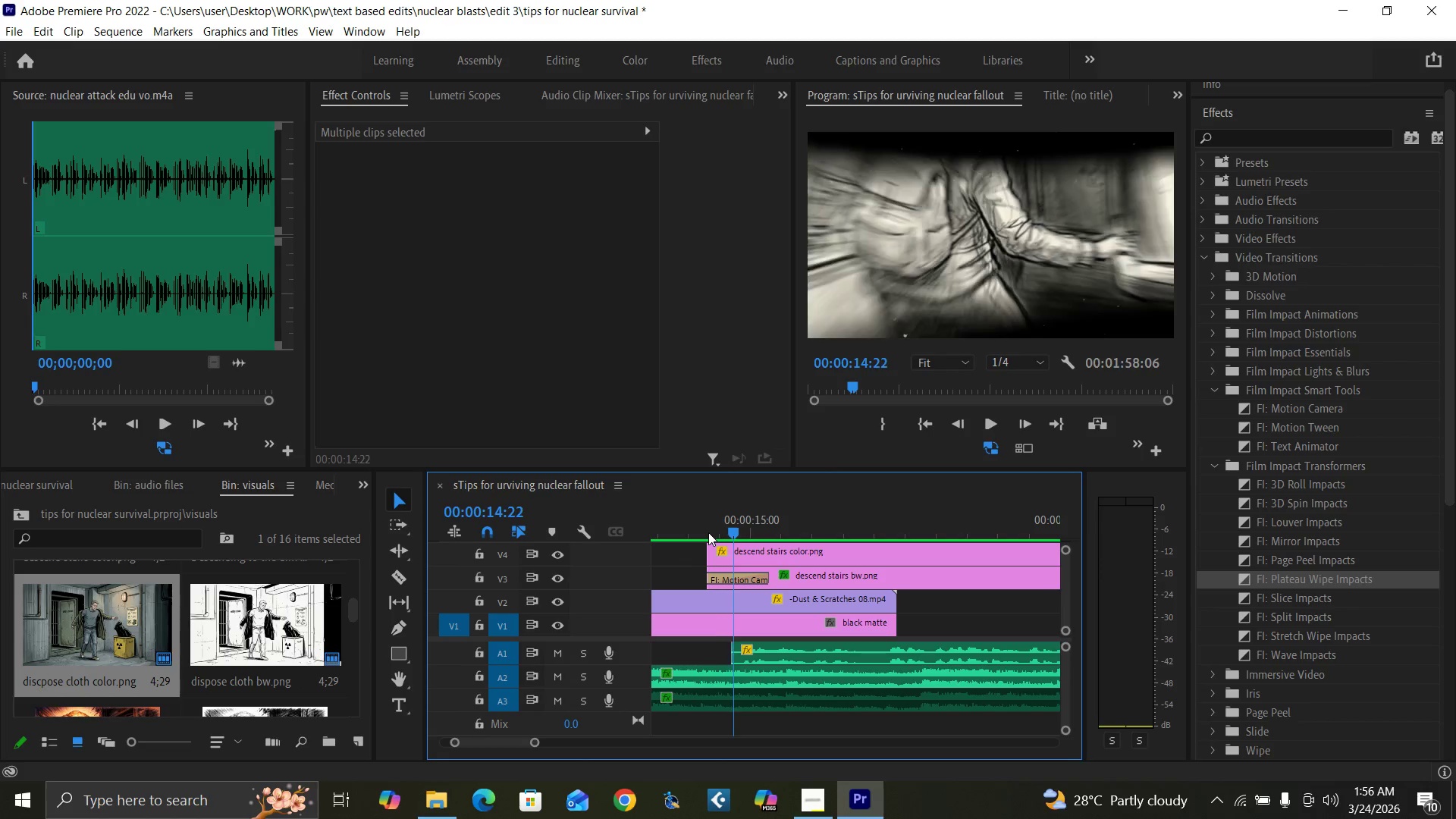 
key(ArrowRight)
 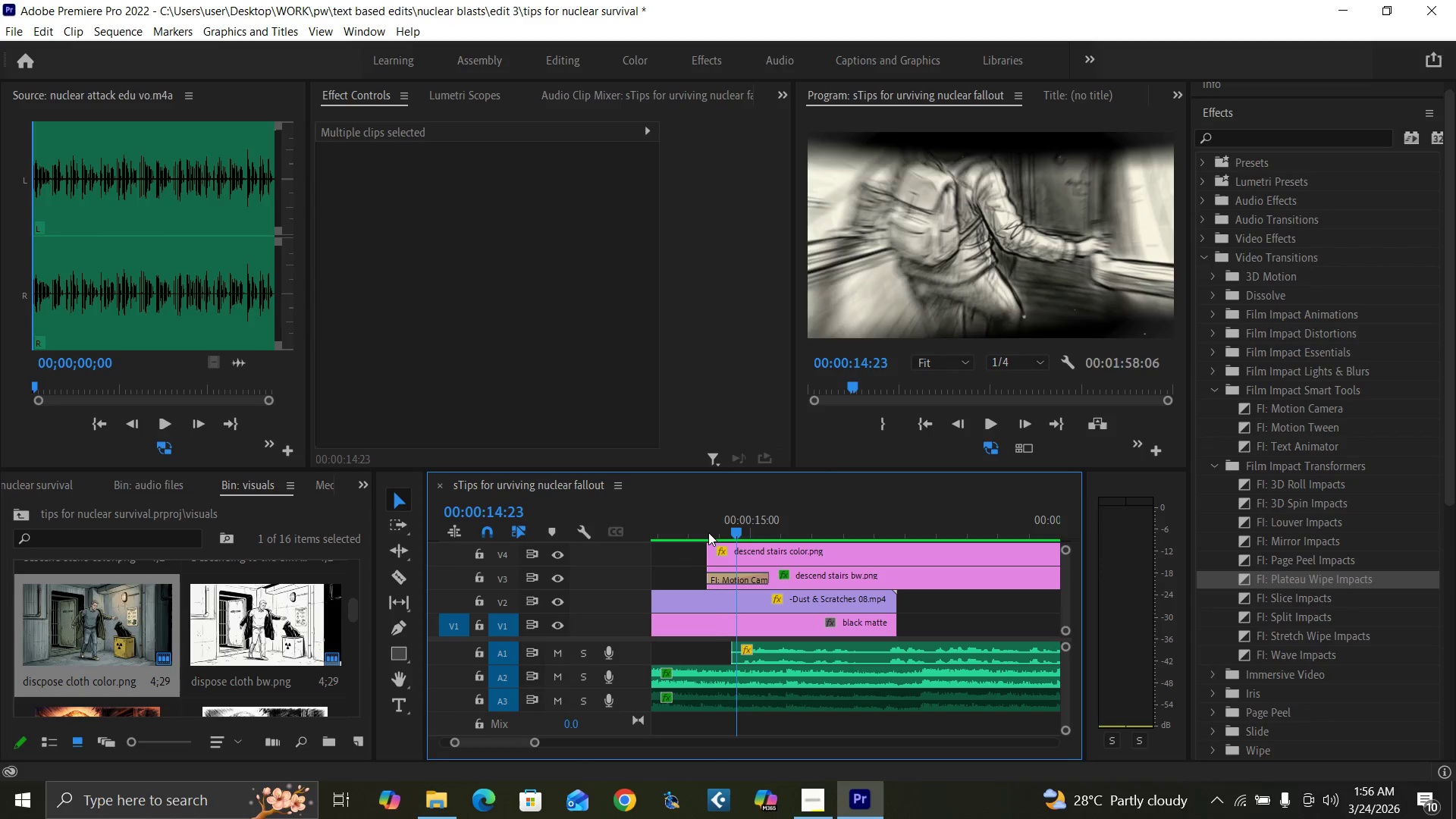 
key(ArrowRight)
 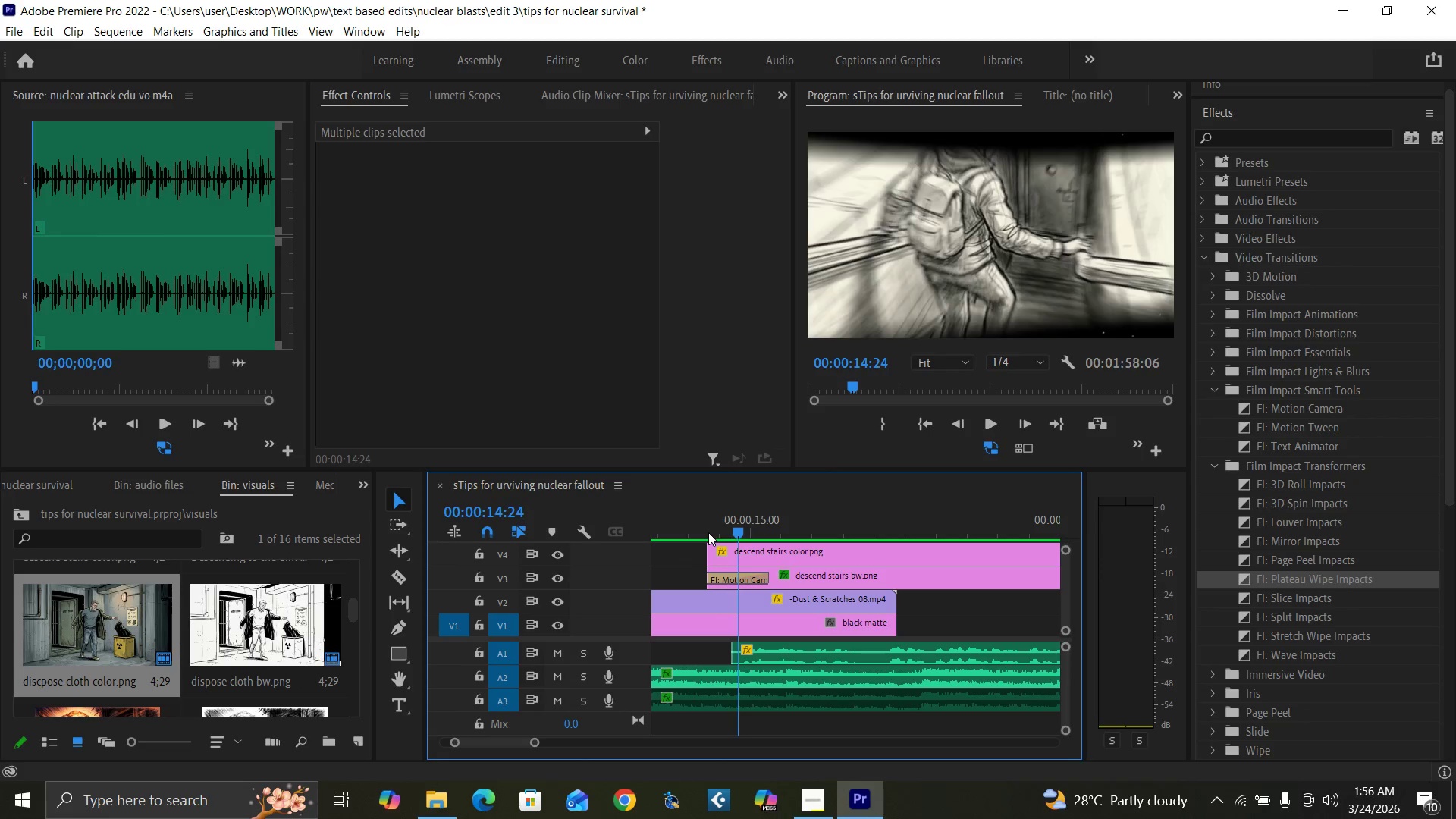 
key(ArrowRight)
 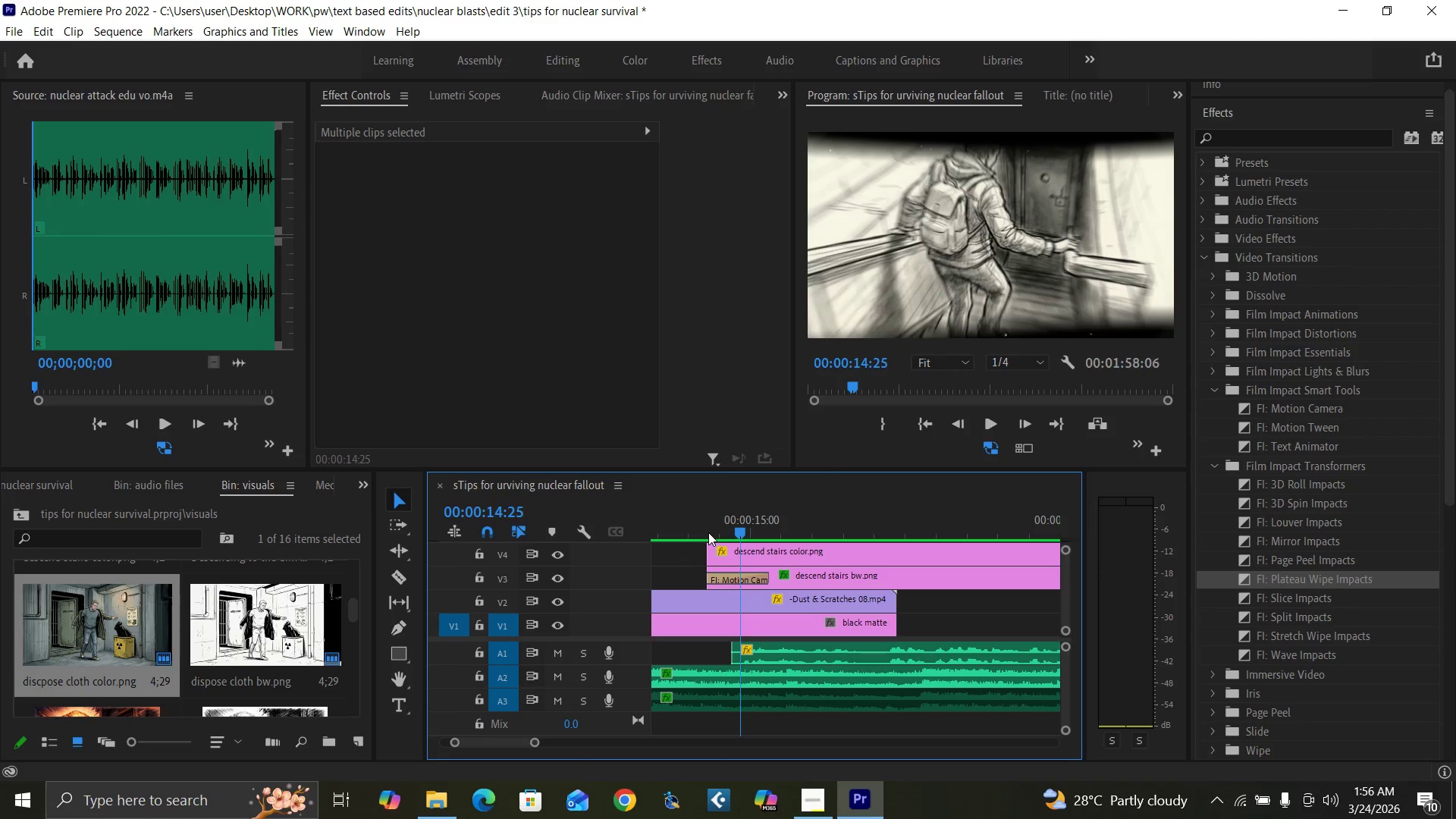 
key(ArrowRight)
 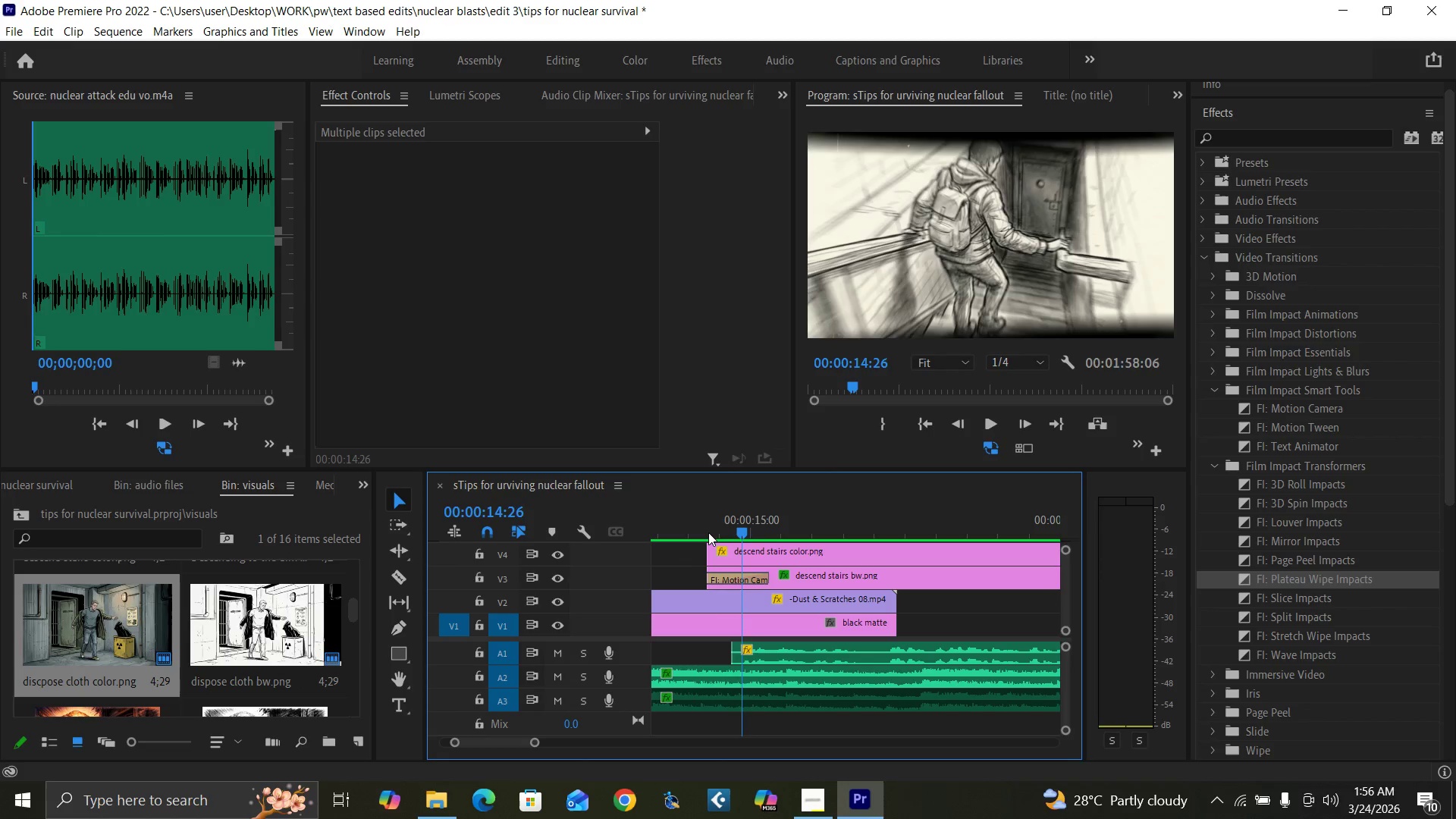 
key(ArrowRight)
 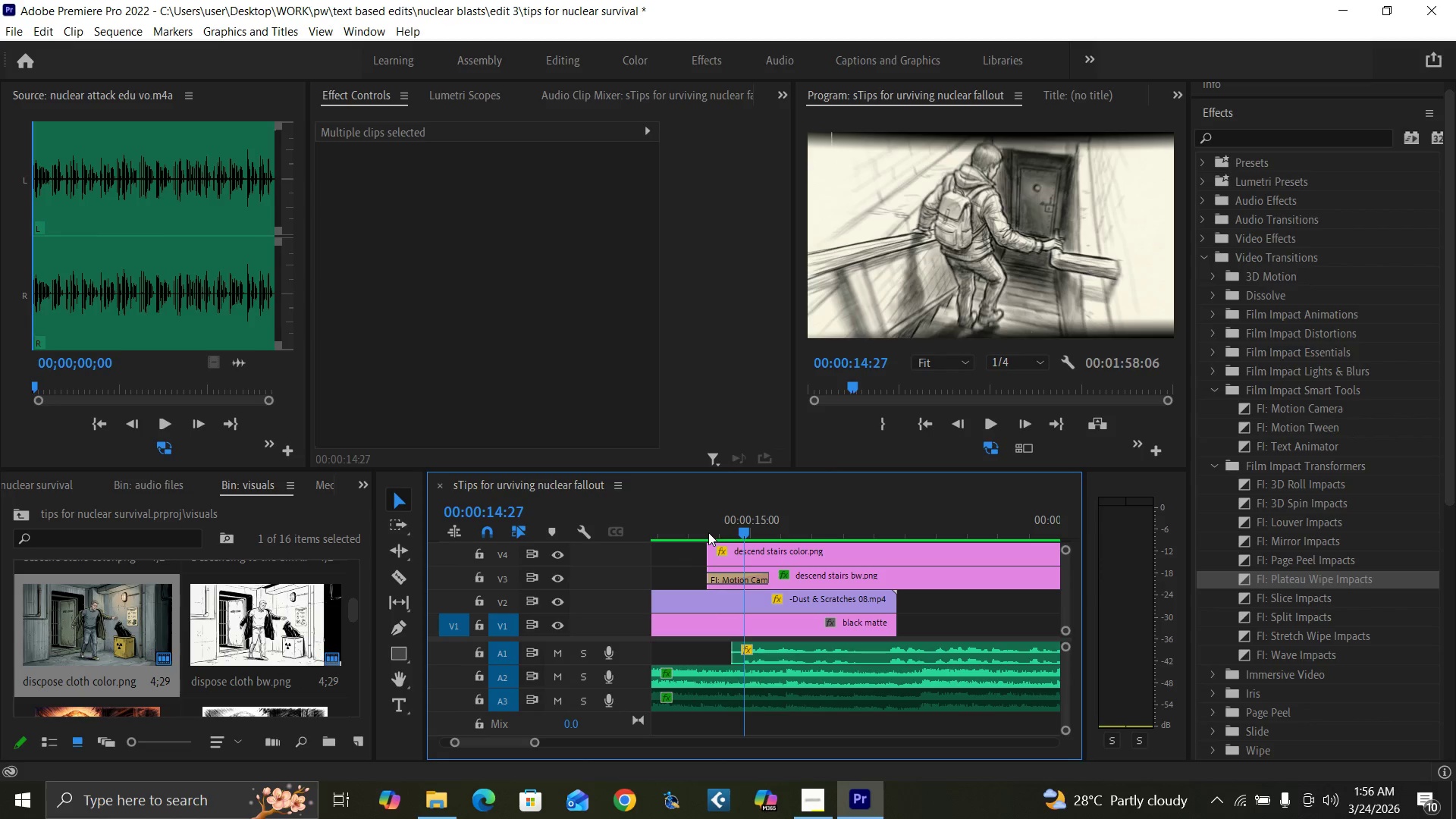 
key(ArrowRight)
 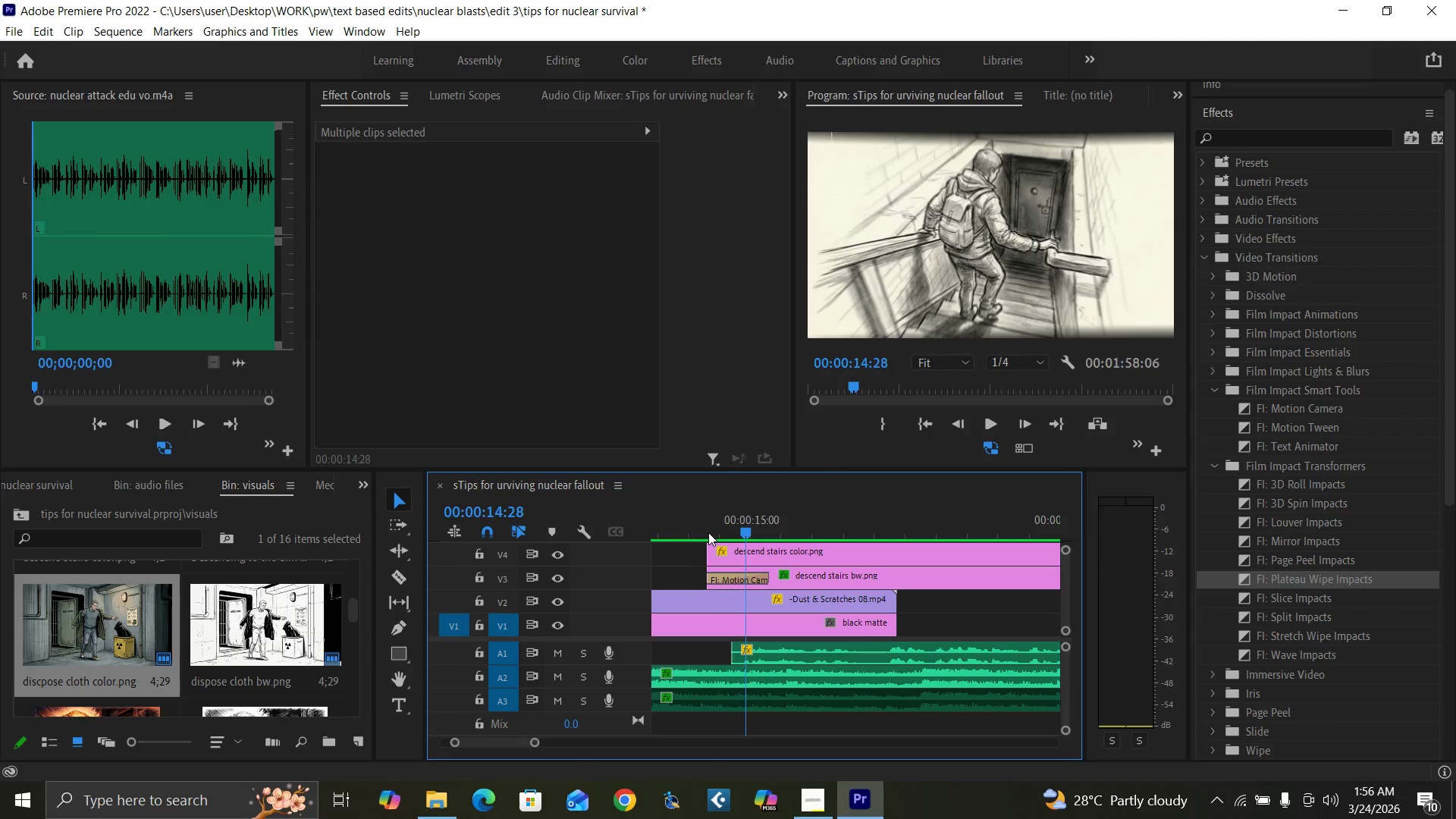 
key(ArrowRight)
 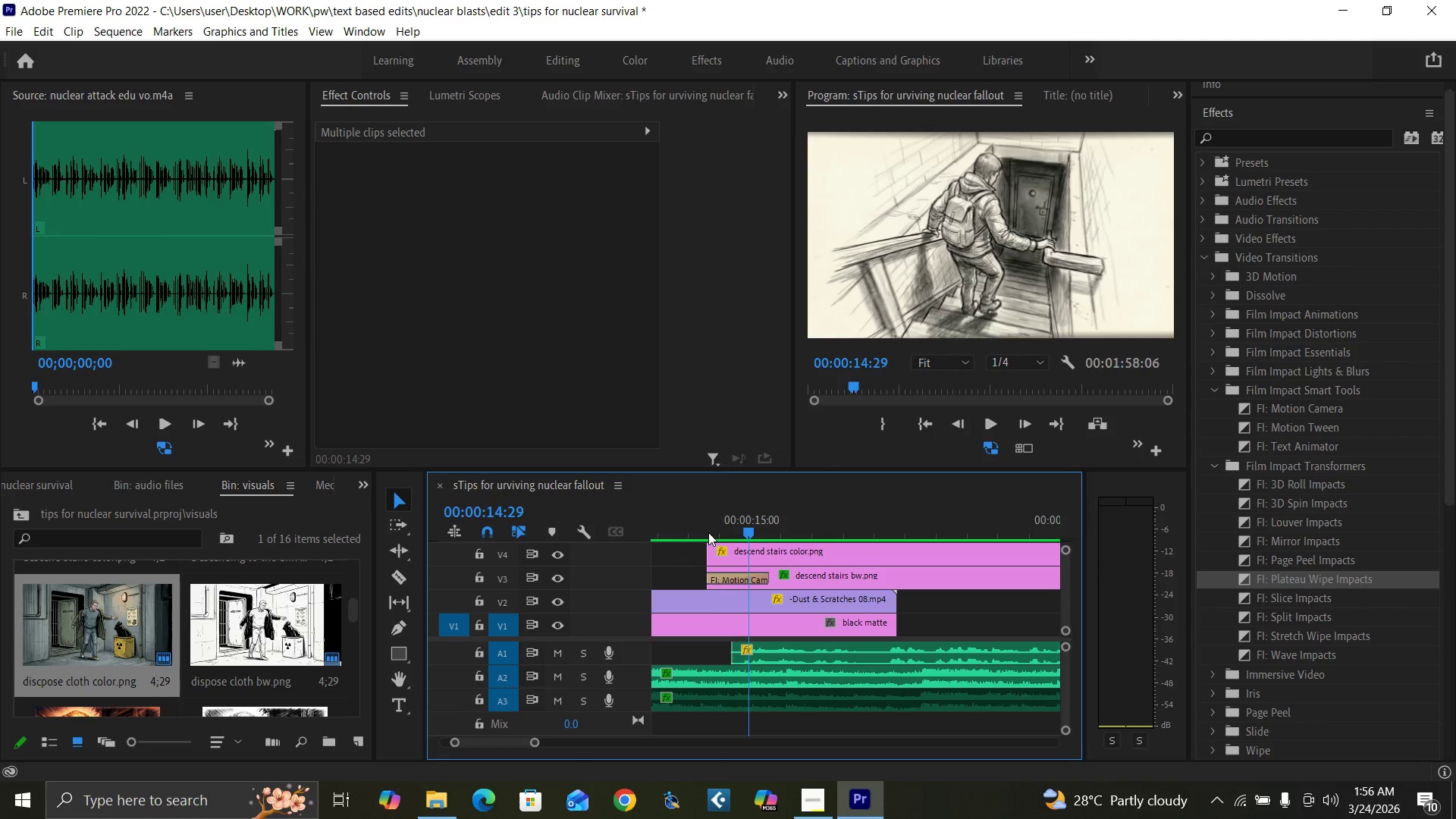 
key(ArrowRight)
 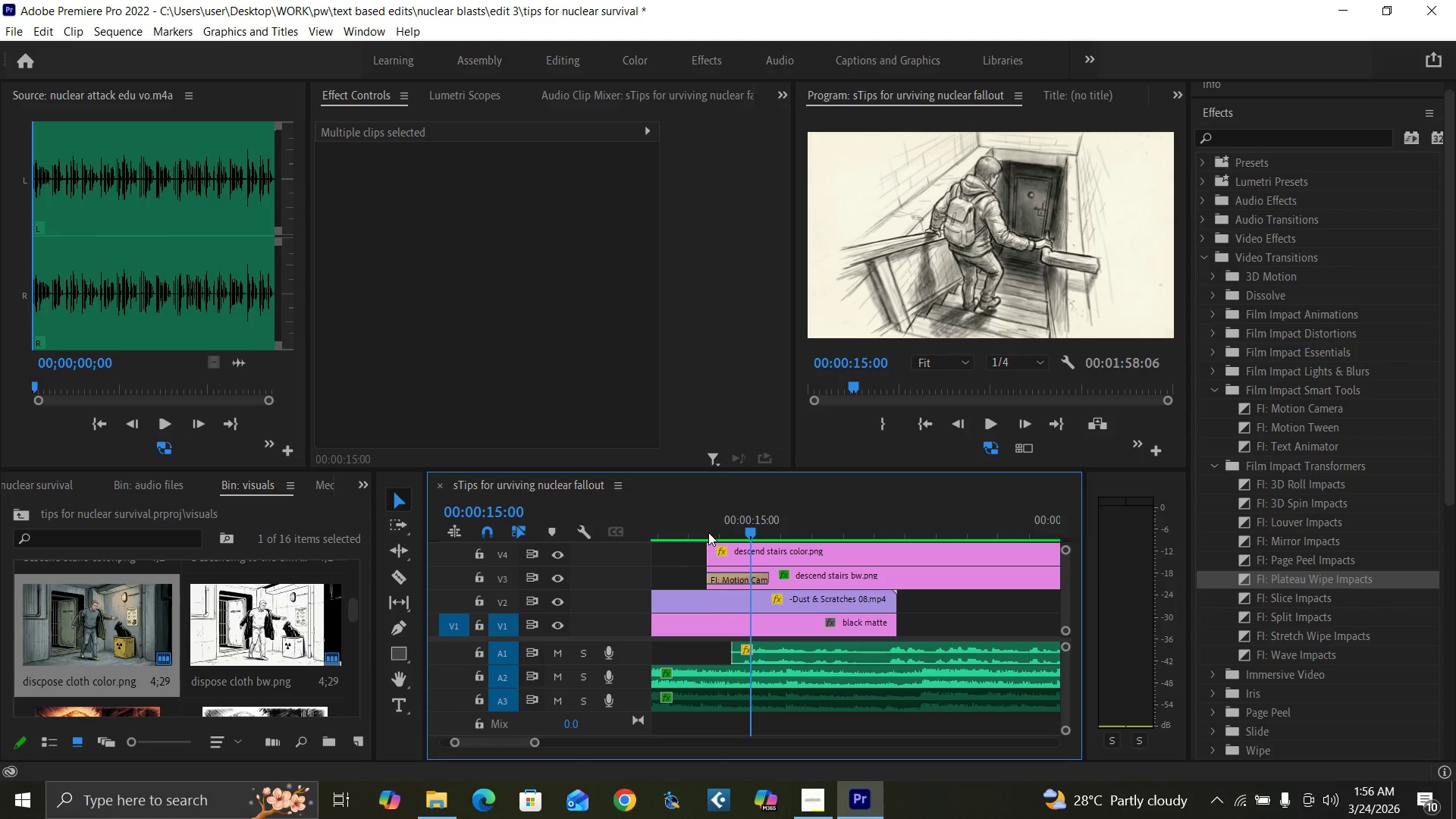 
key(ArrowRight)
 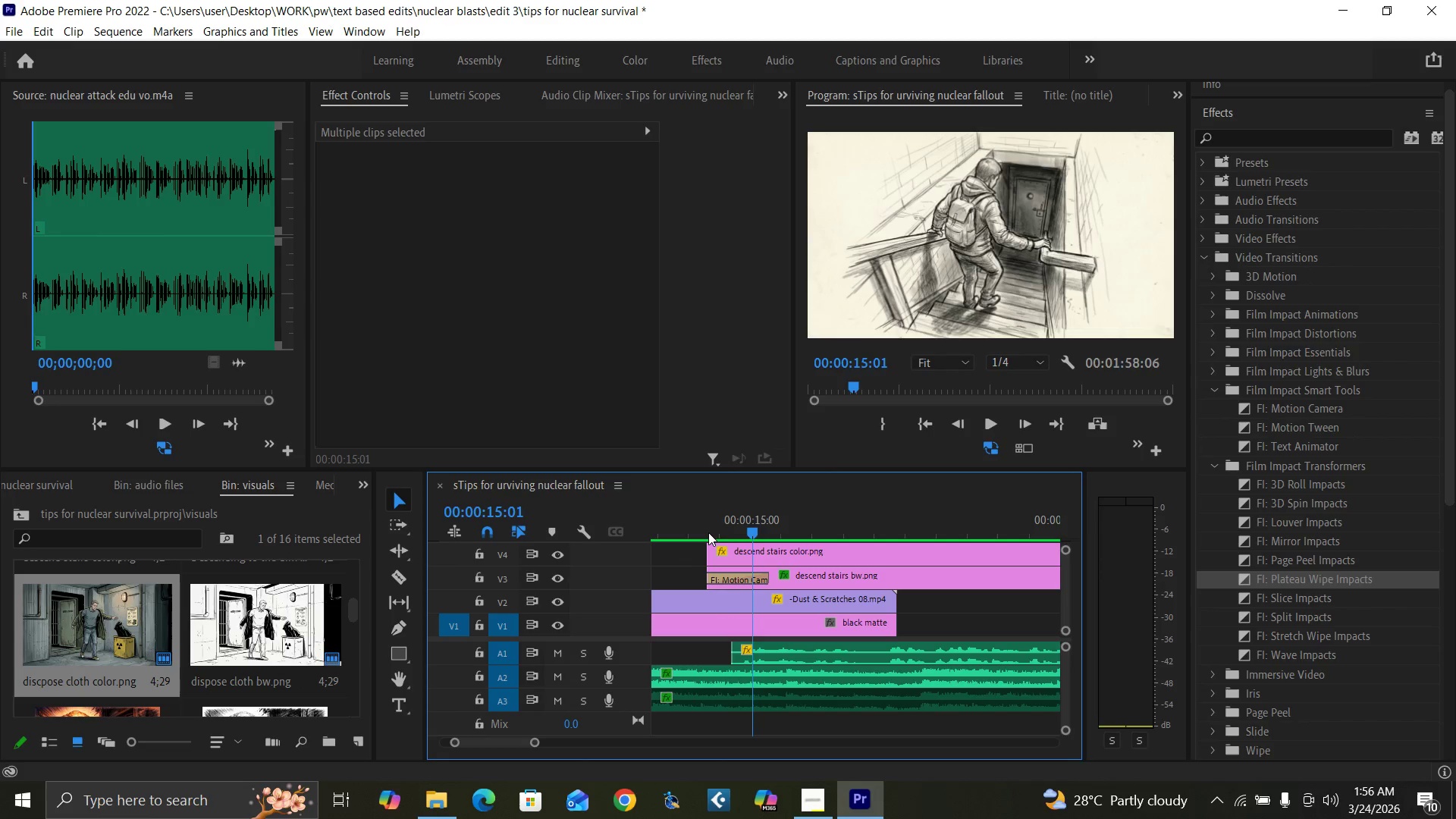 
key(ArrowRight)
 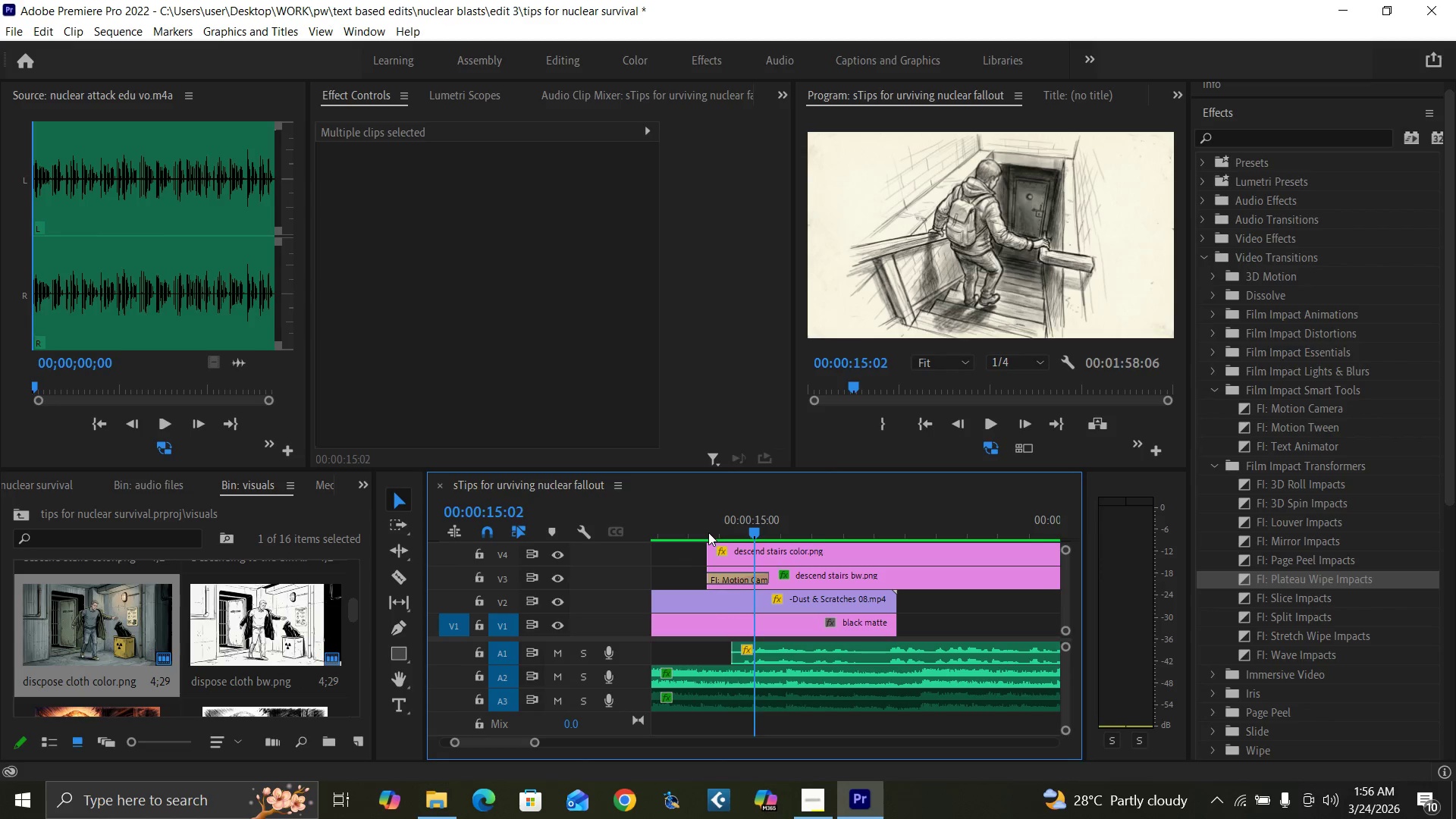 
key(ArrowRight)
 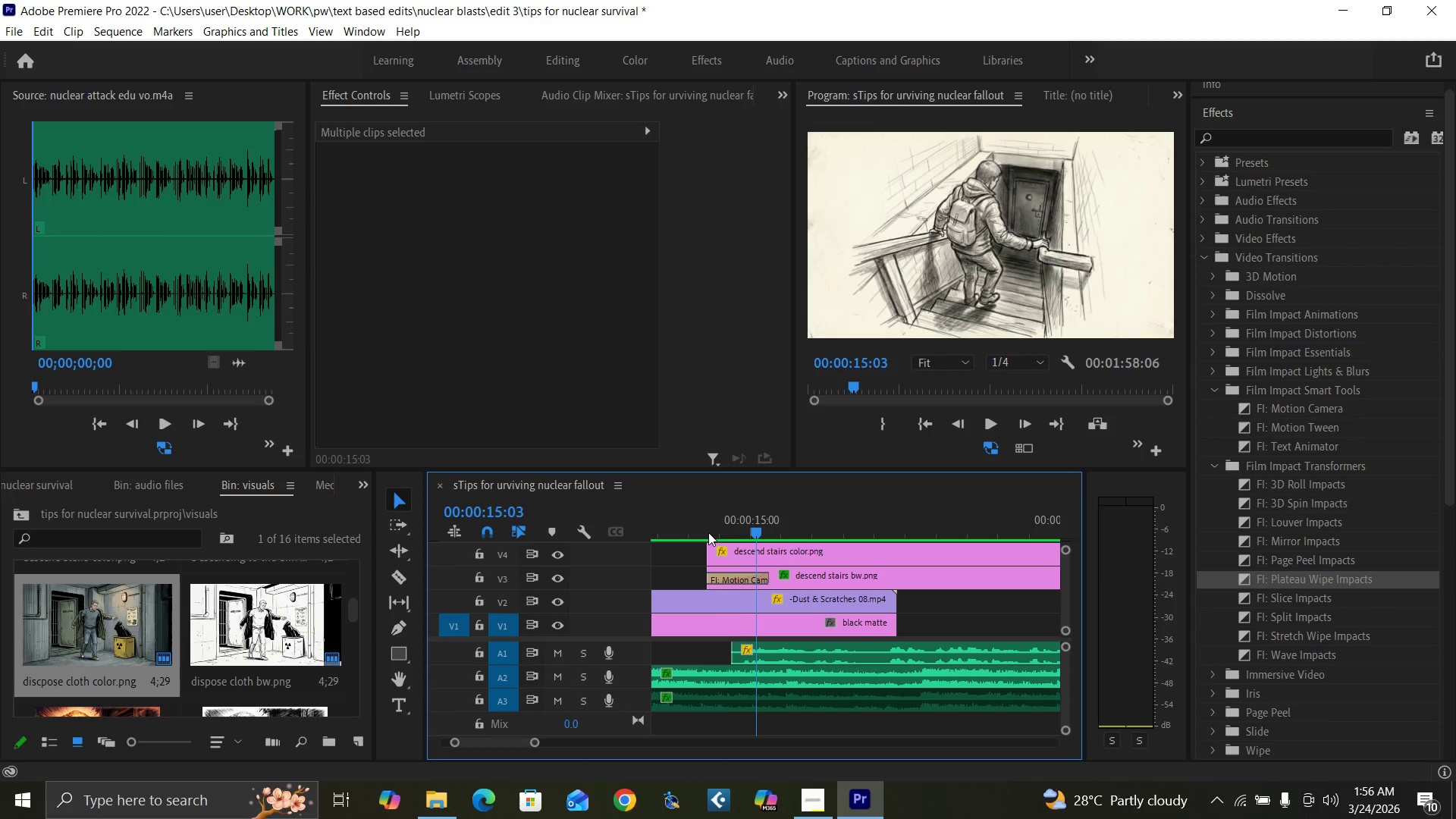 
key(ArrowRight)
 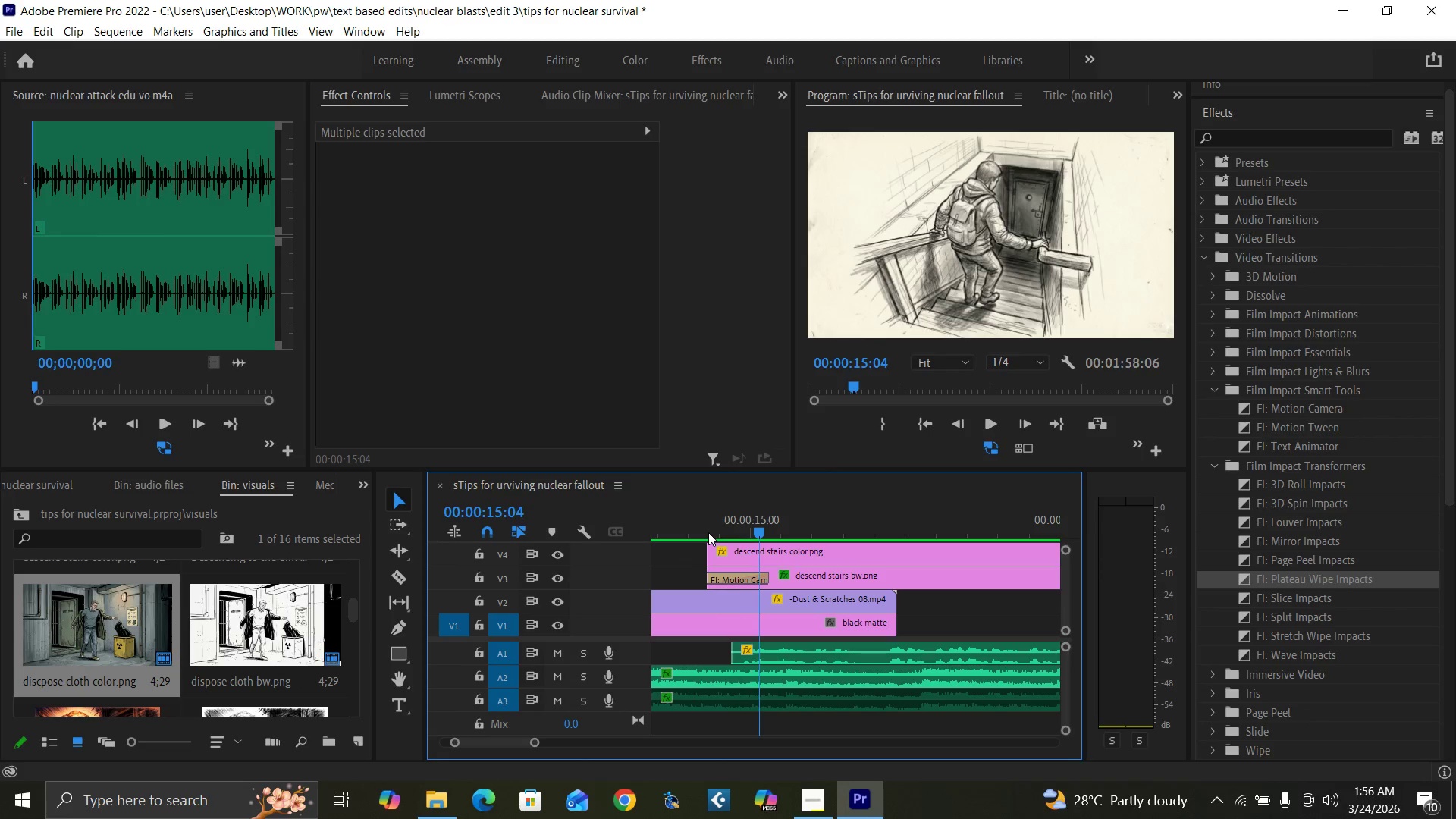 
key(ArrowRight)
 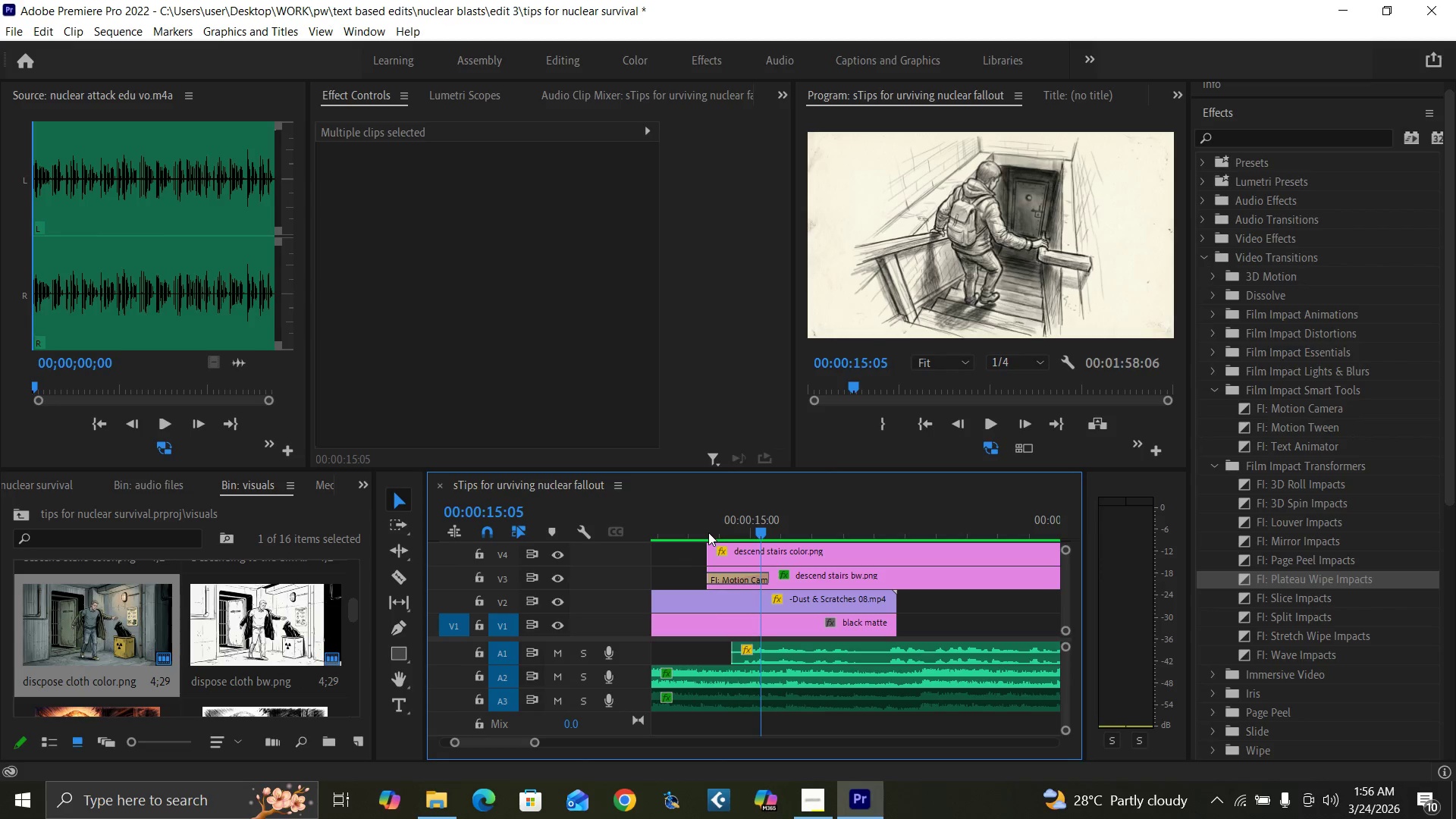 
key(ArrowRight)
 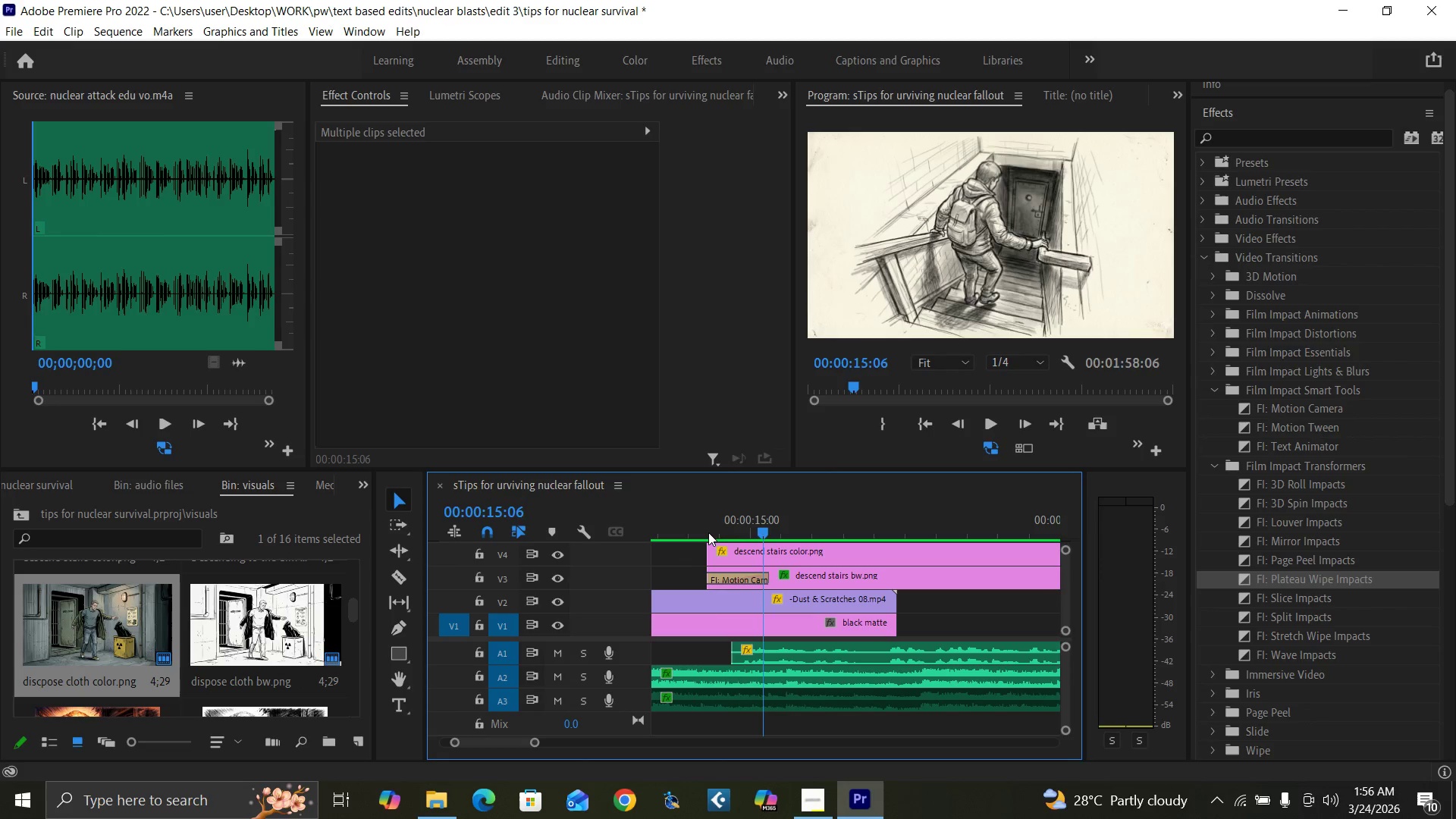 
key(ArrowRight)
 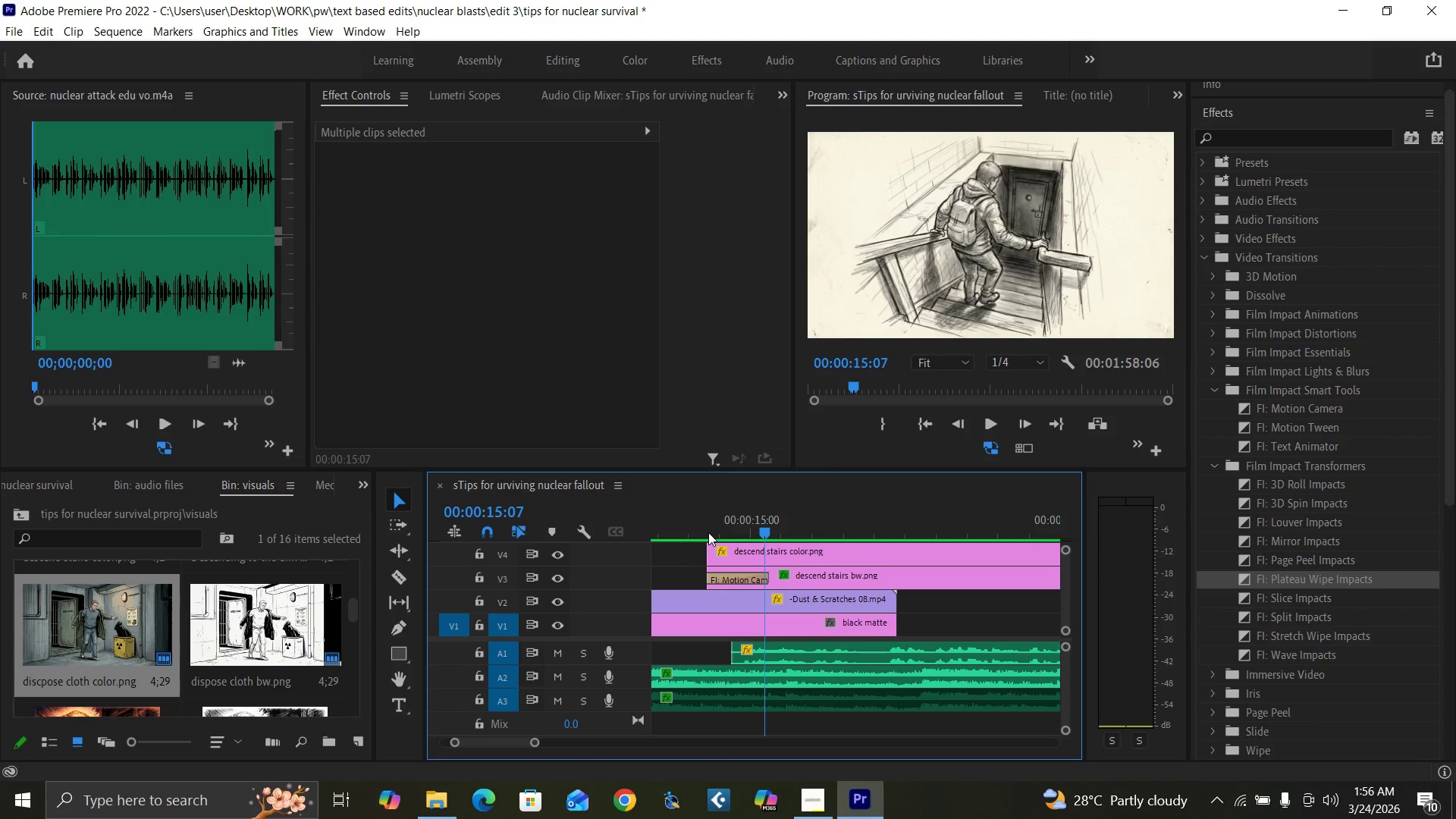 
key(ArrowRight)
 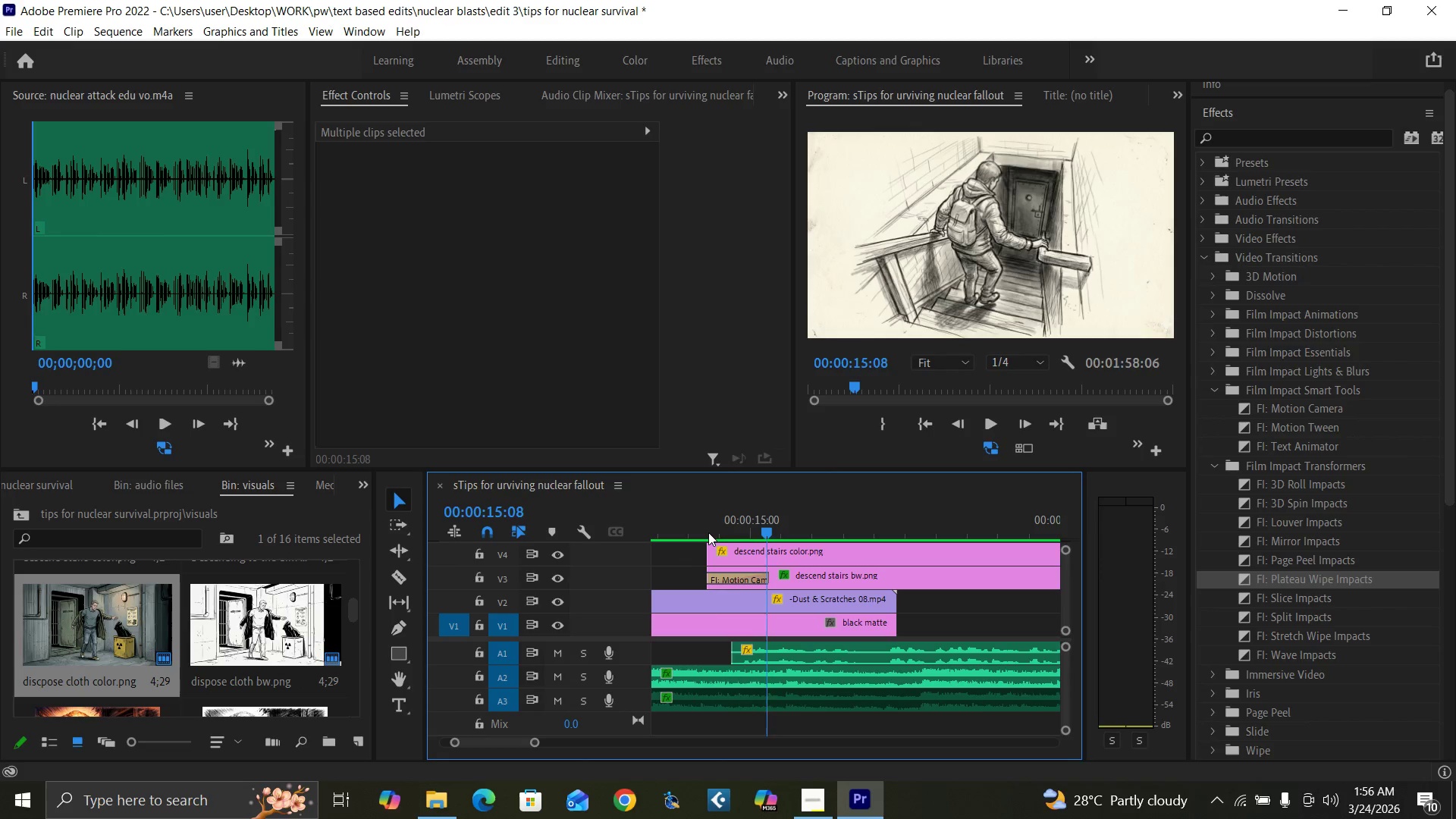 
key(ArrowRight)
 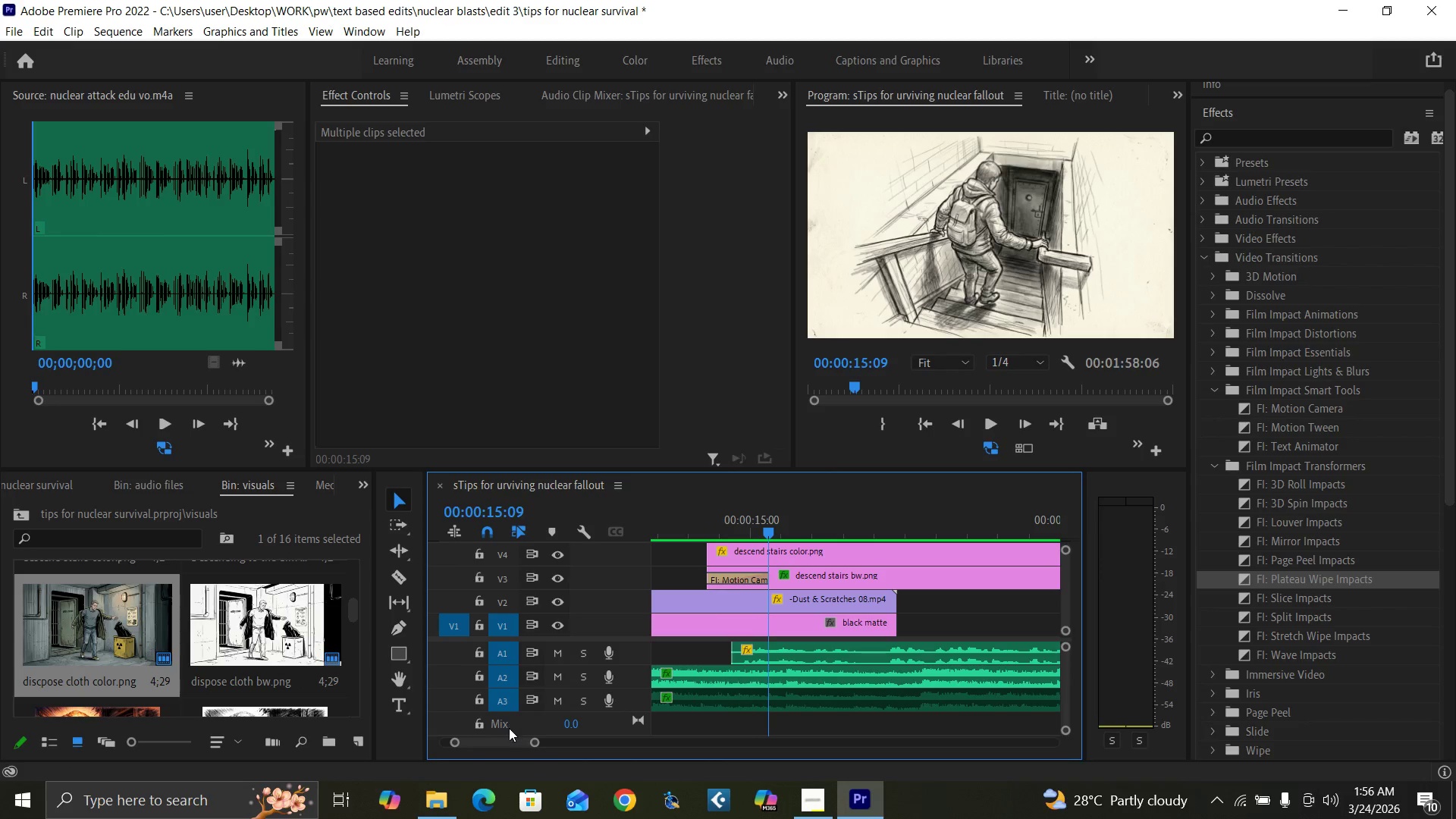 
left_click_drag(start_coordinate=[509, 742], to_coordinate=[503, 739])
 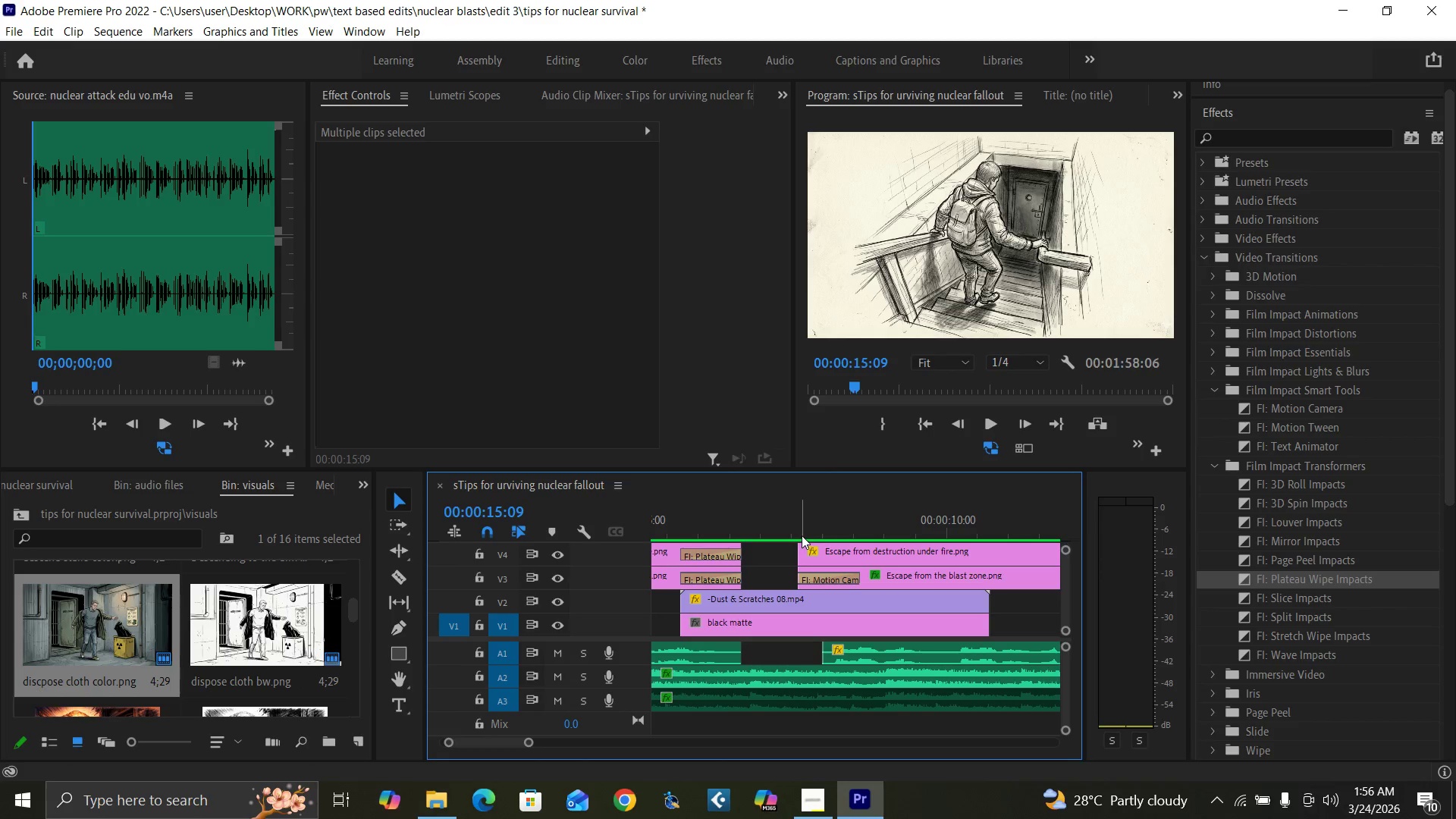 
left_click([798, 534])
 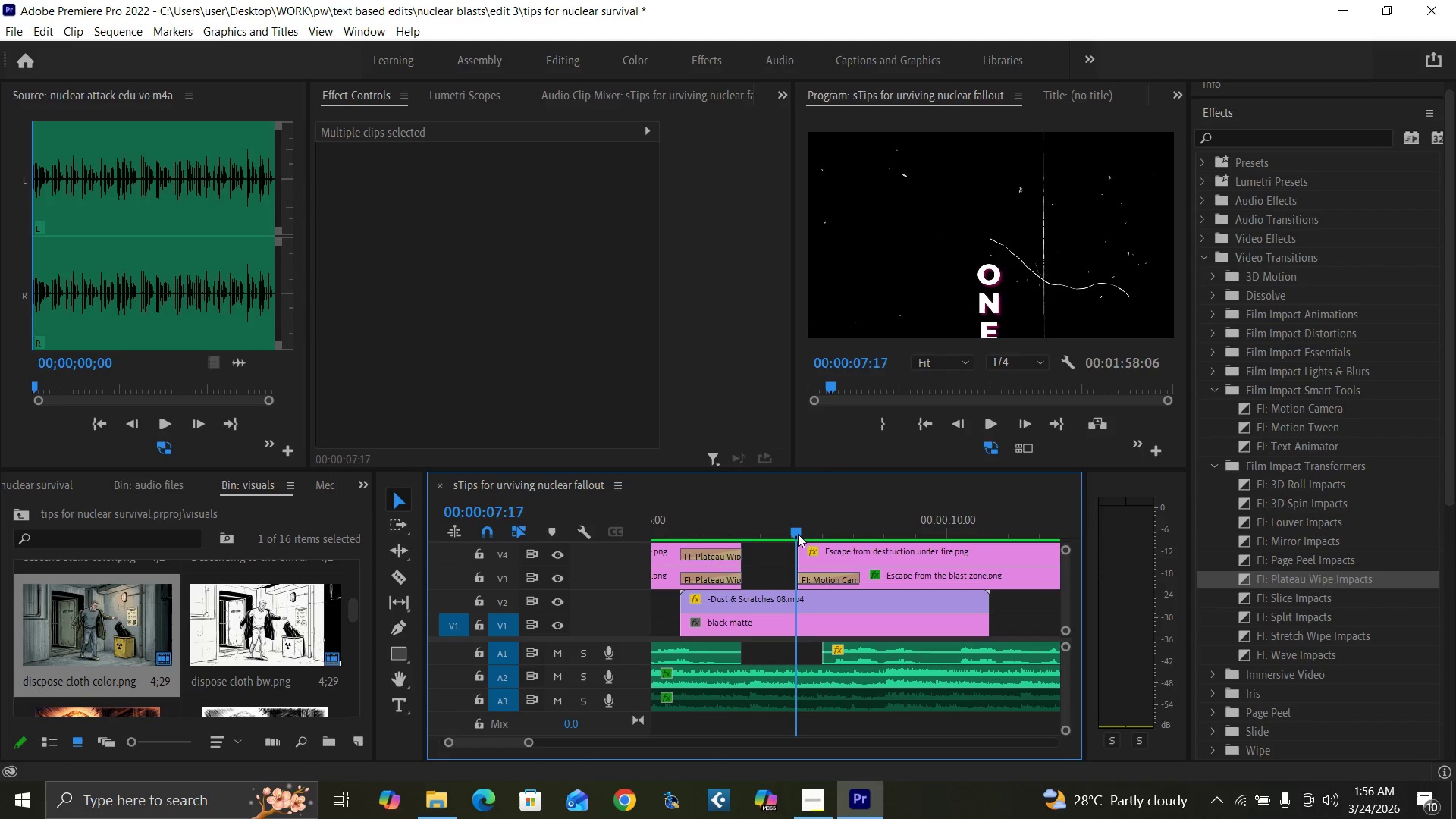 
key(ArrowRight)
 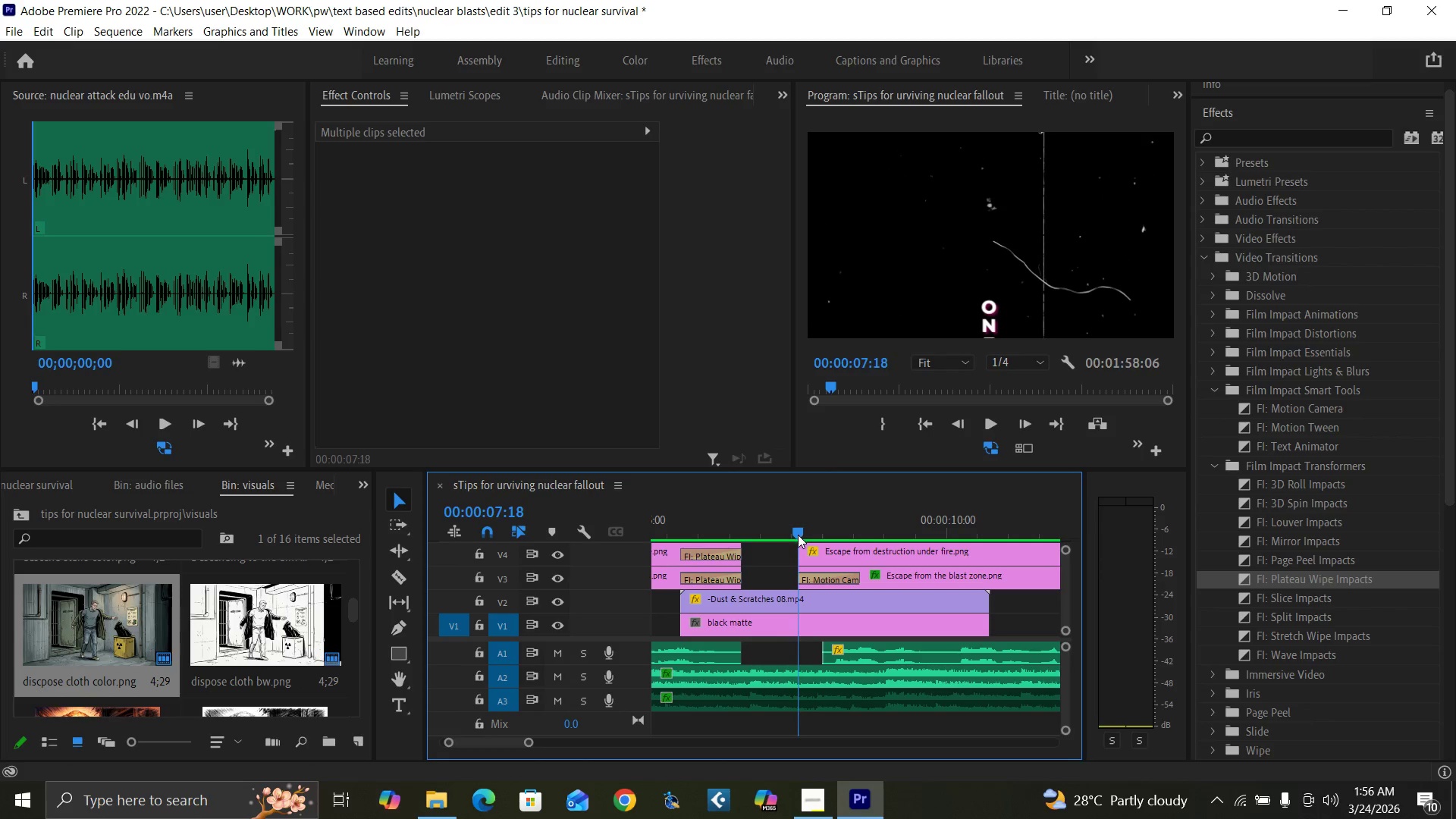 
key(ArrowRight)
 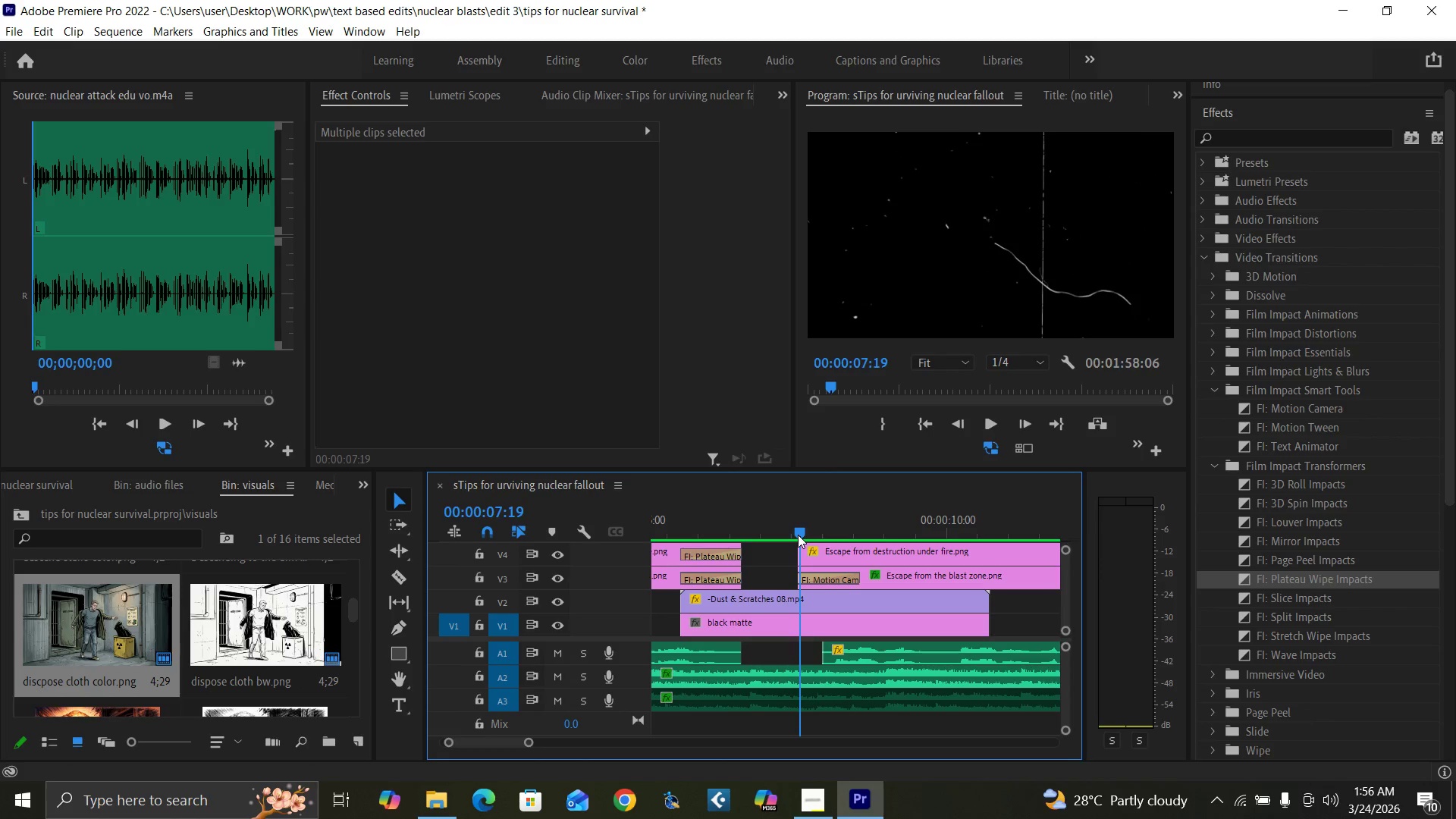 
key(ArrowRight)
 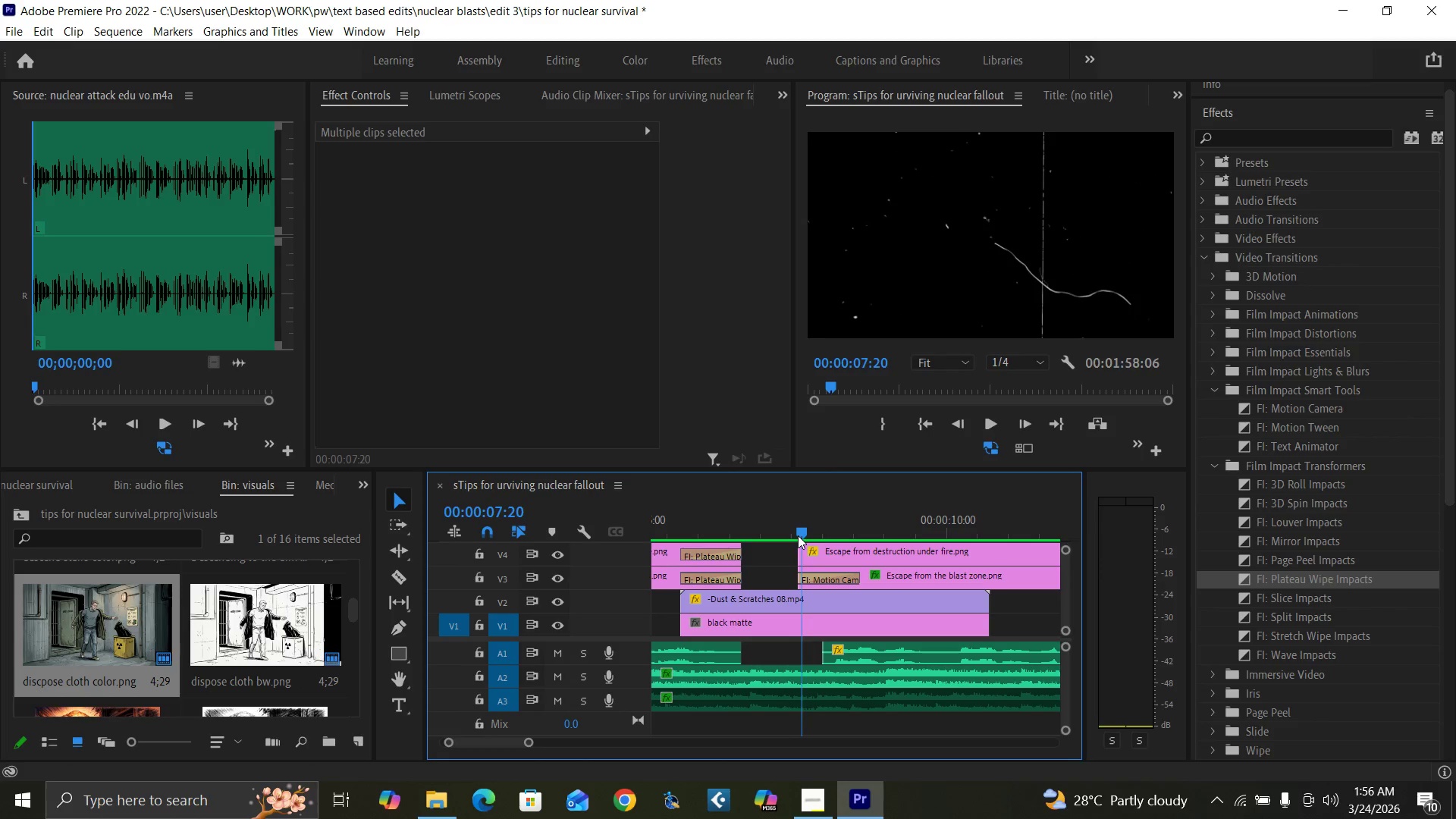 
key(ArrowRight)
 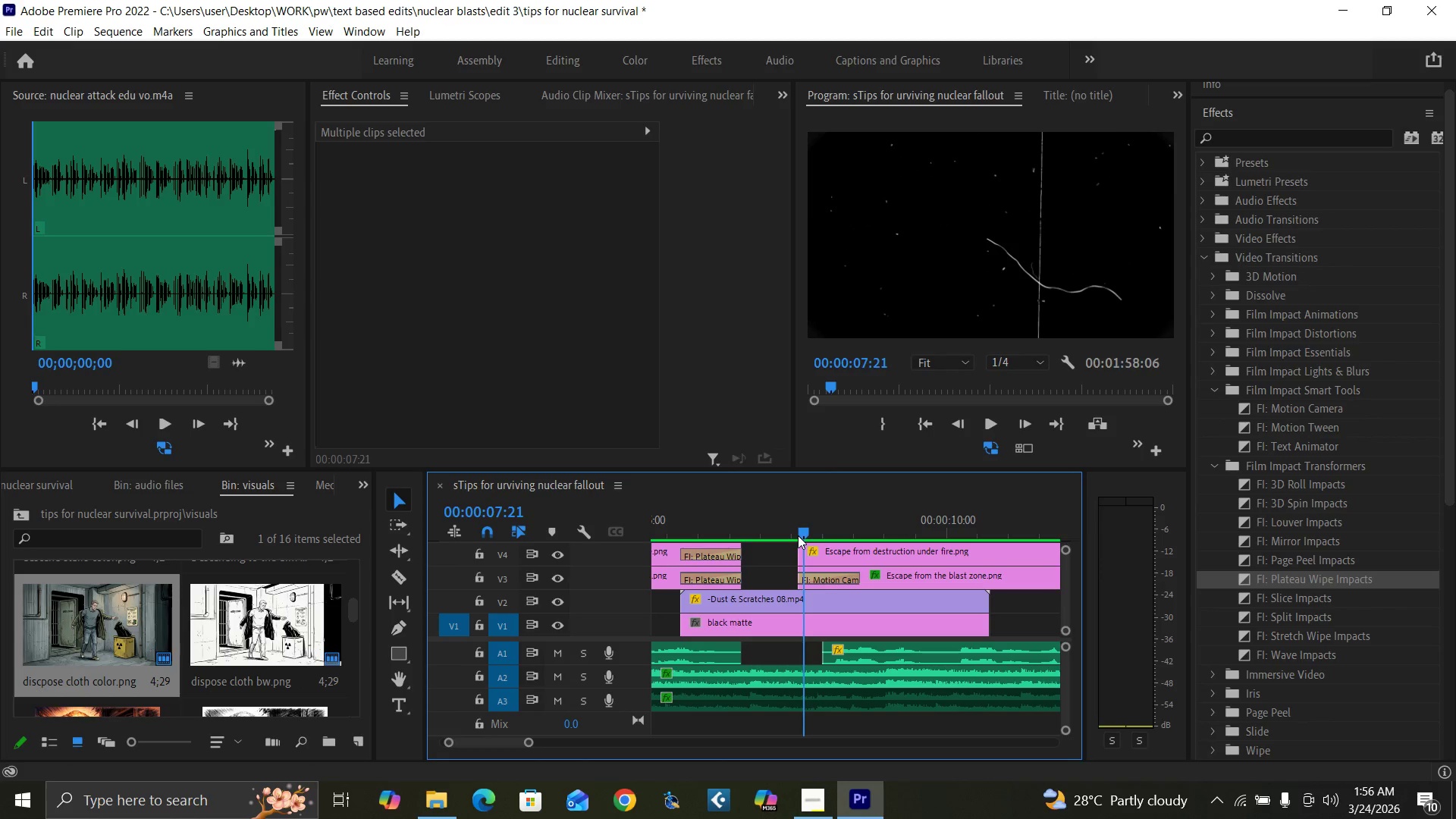 
key(ArrowRight)
 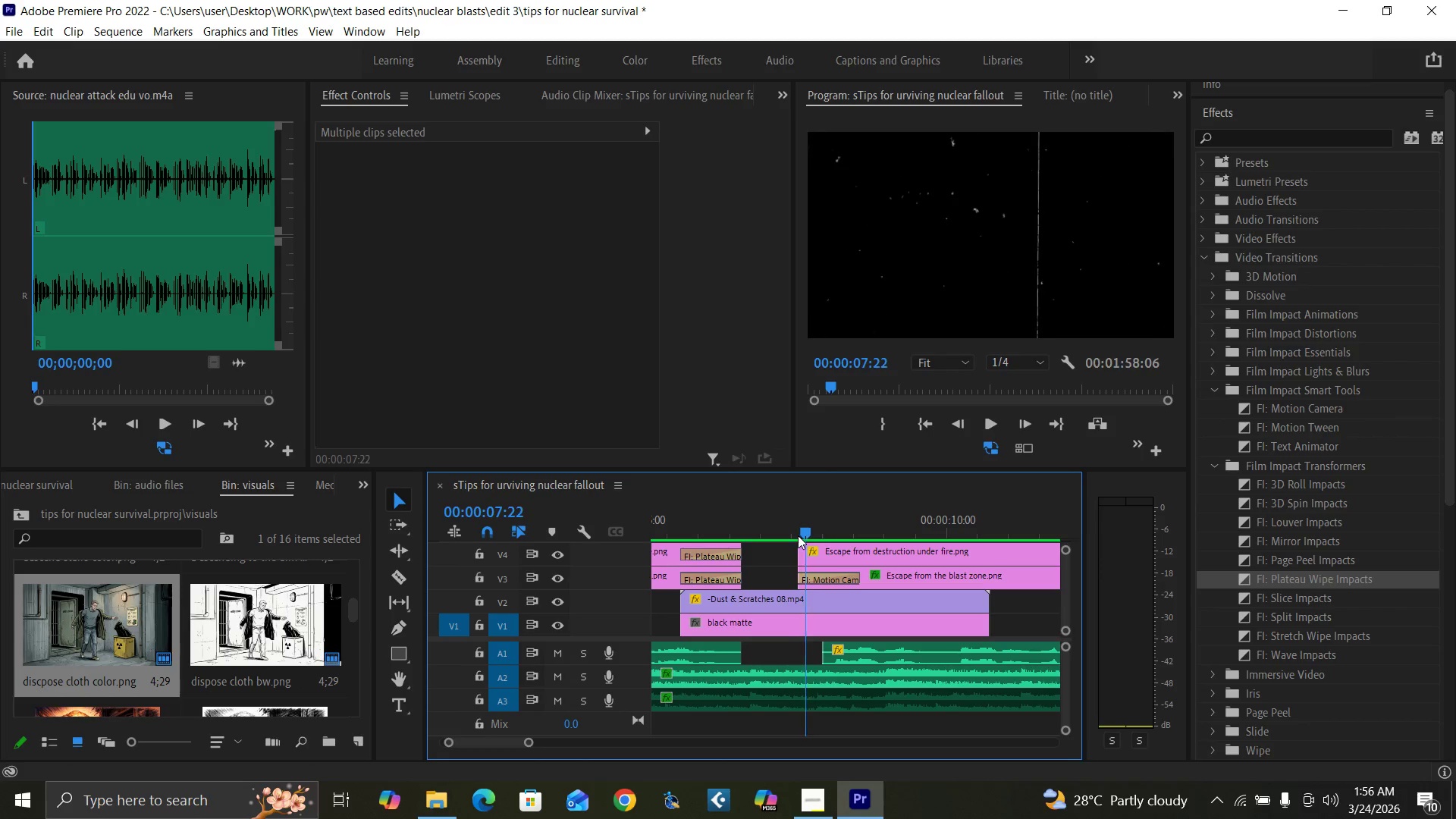 
key(ArrowRight)
 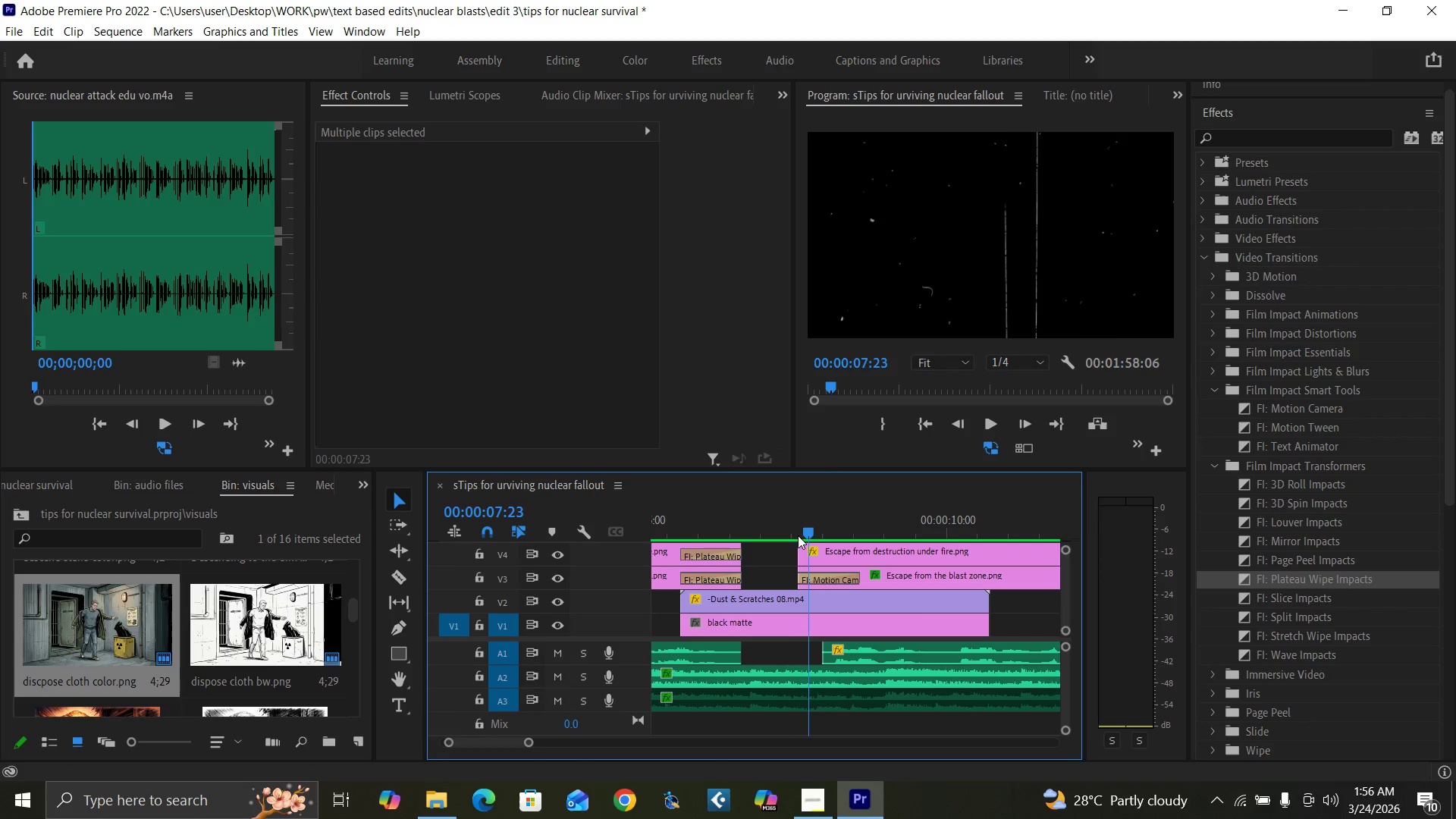 
key(ArrowRight)
 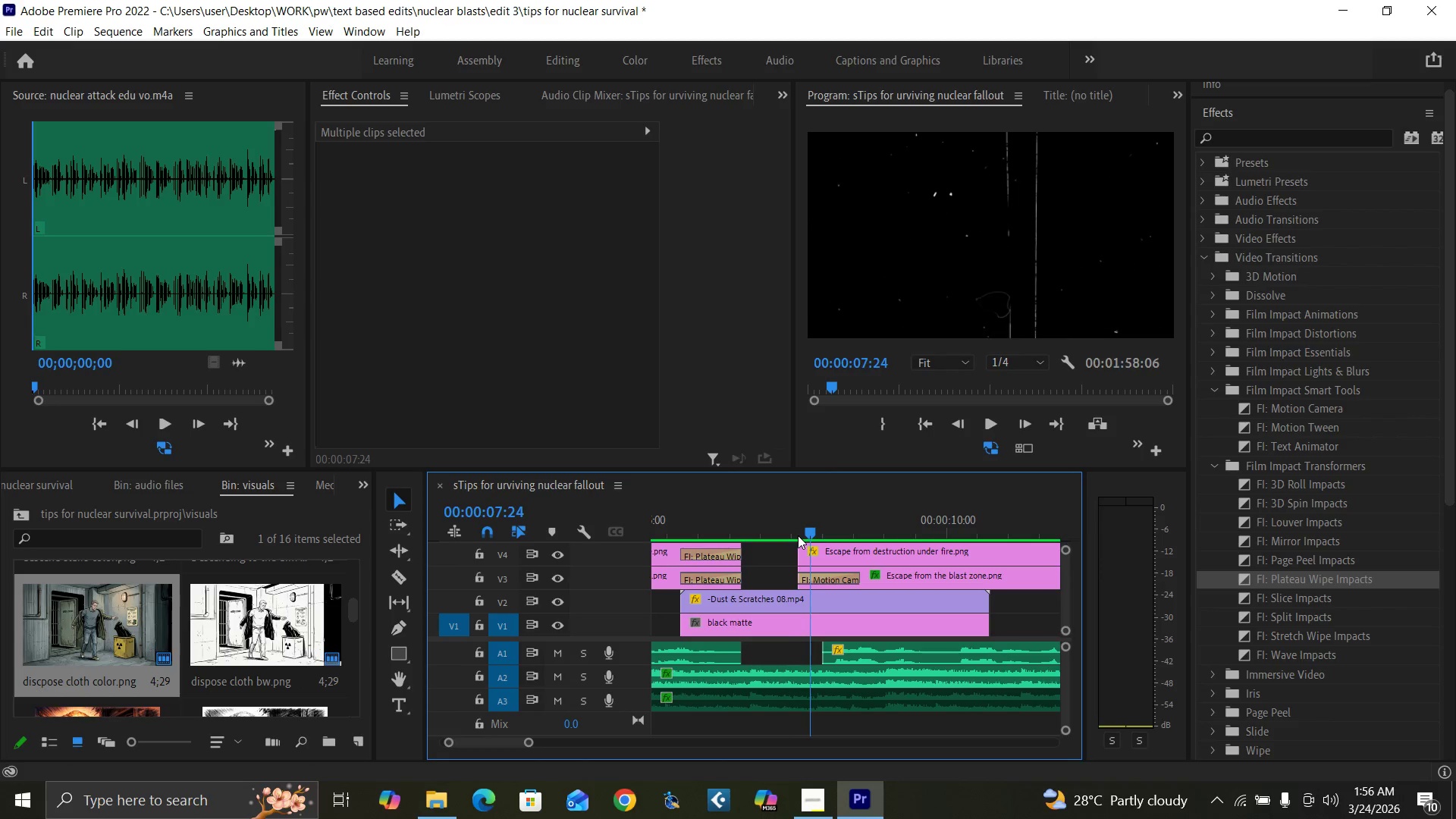 
key(ArrowRight)
 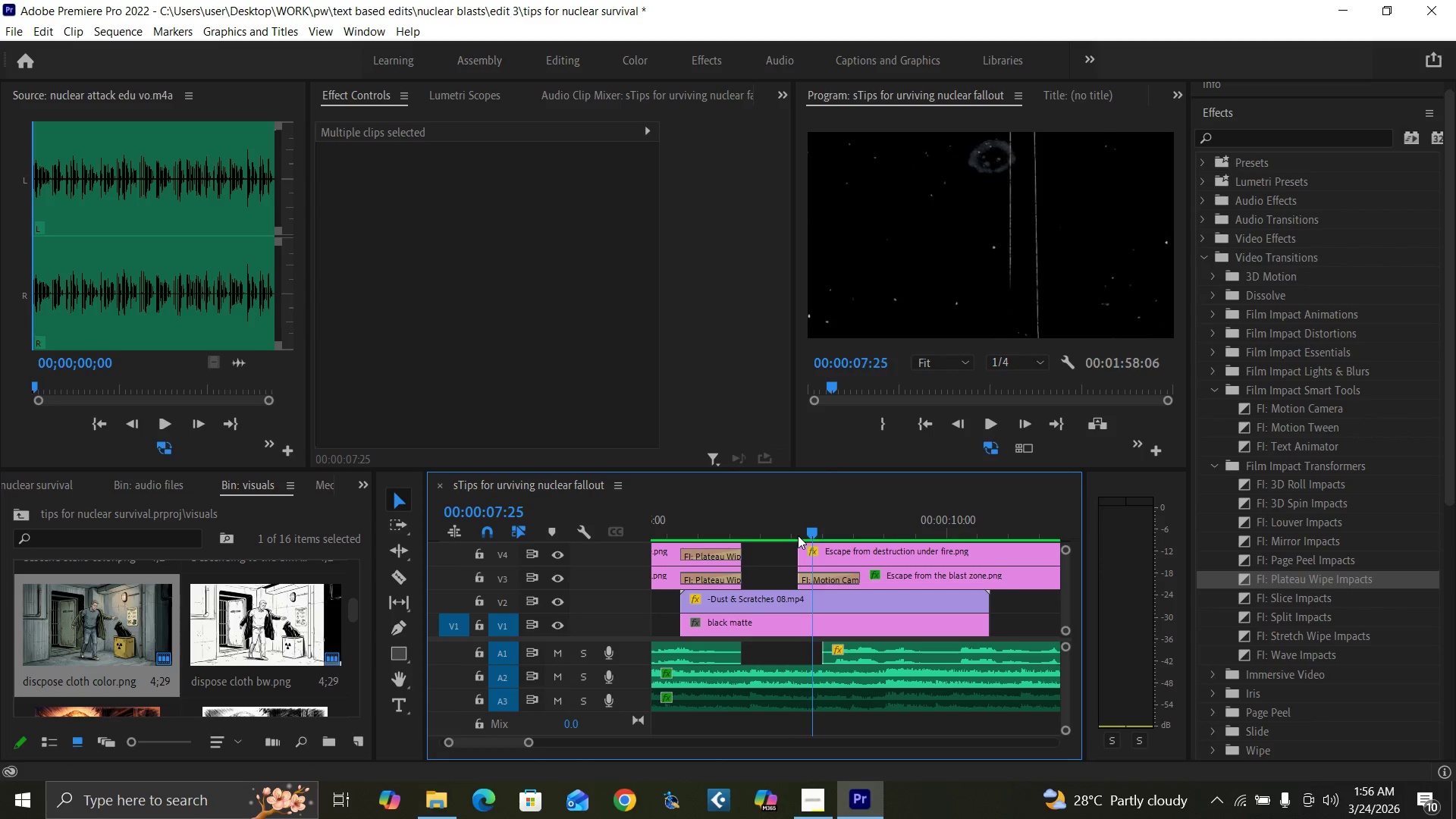 
key(ArrowRight)
 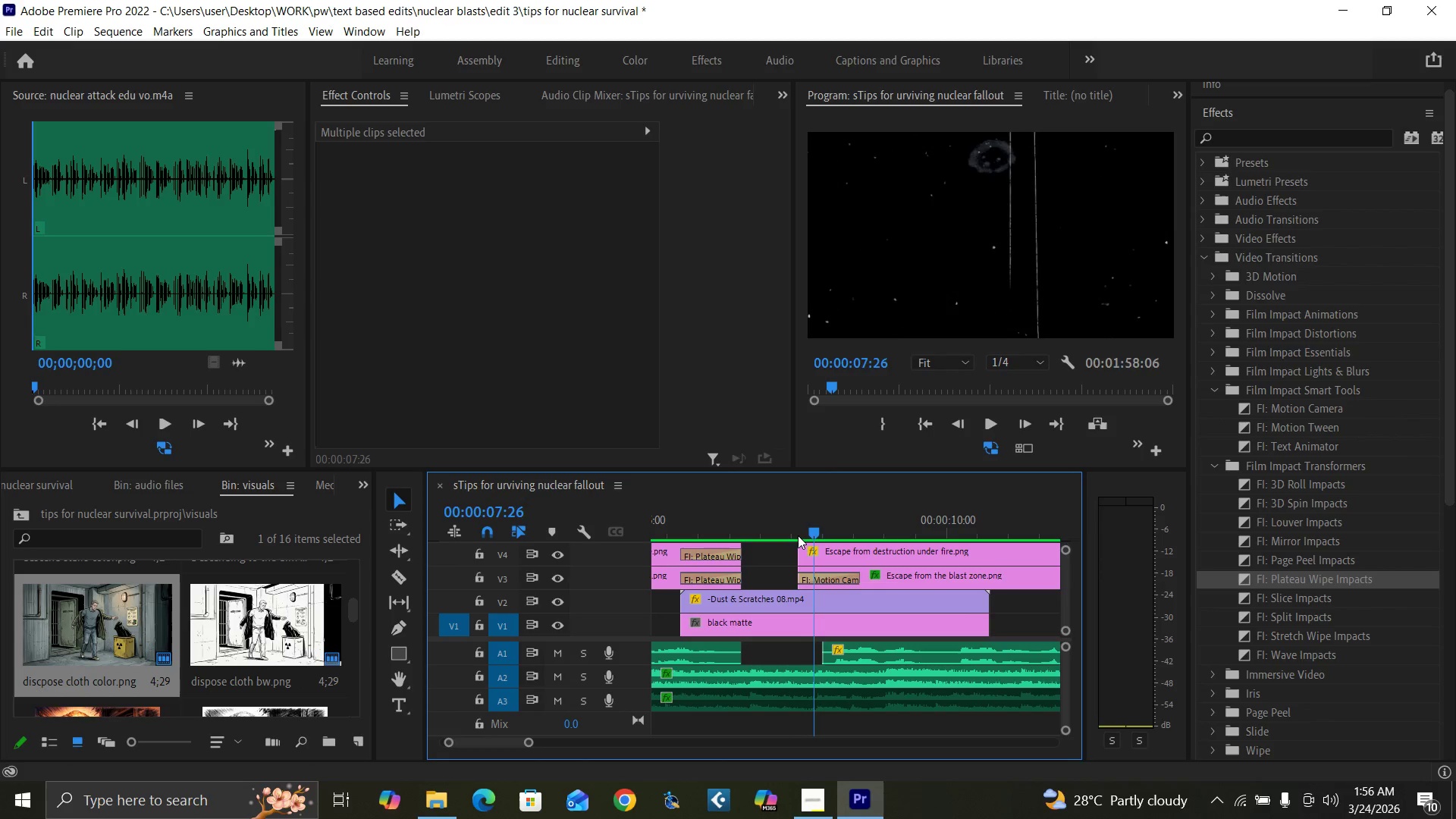 
key(ArrowRight)
 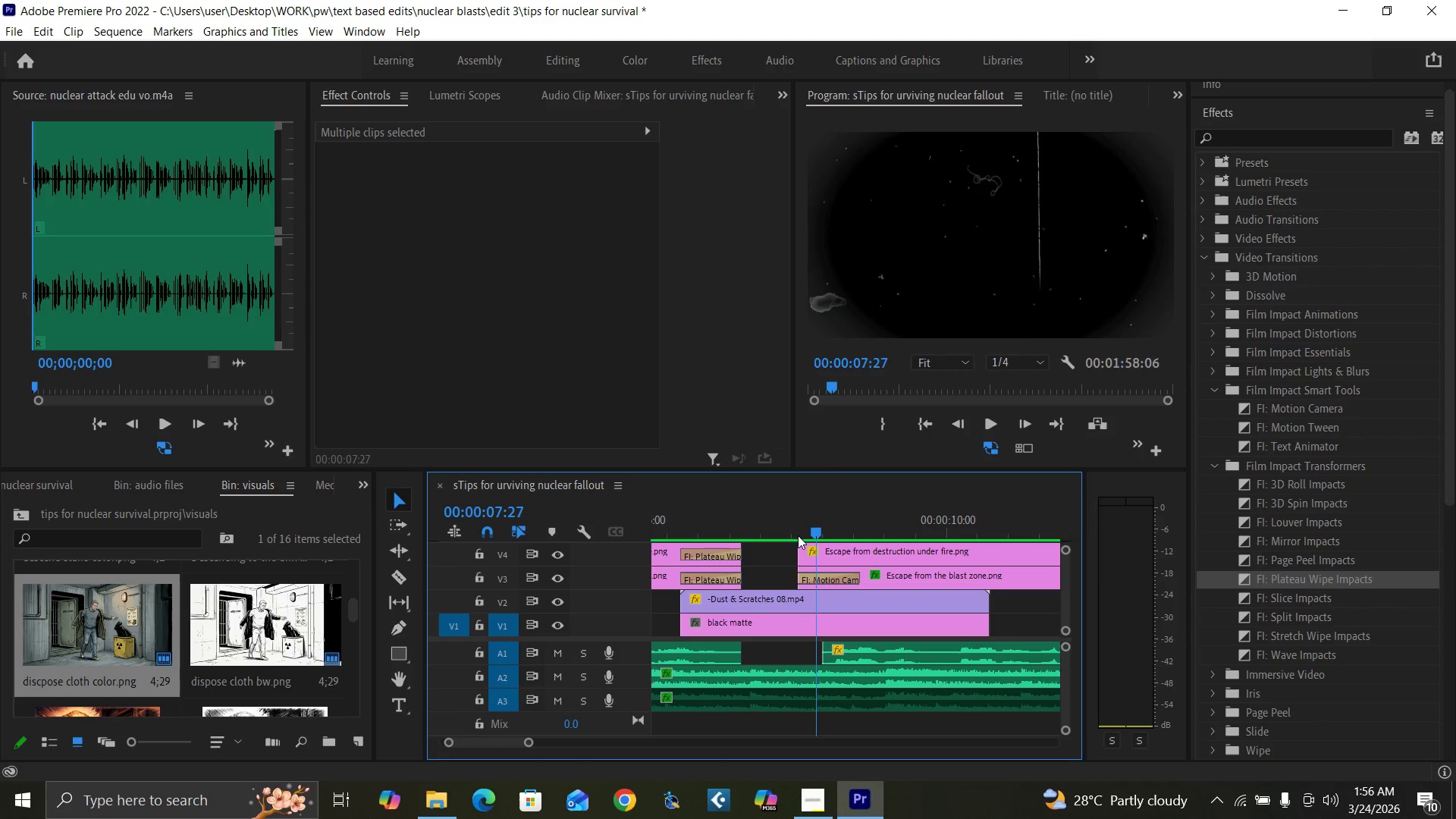 
key(ArrowRight)
 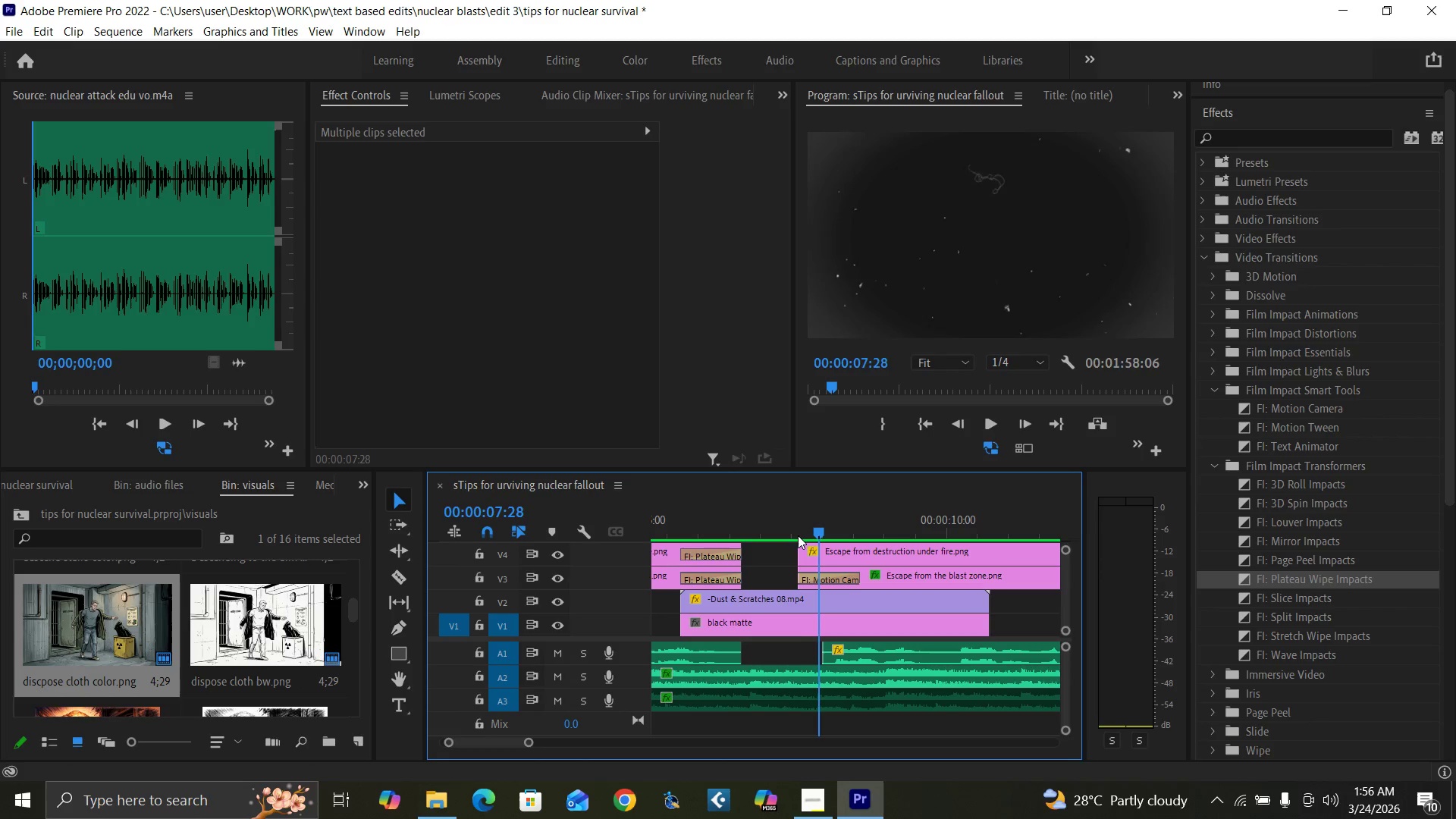 
key(ArrowRight)
 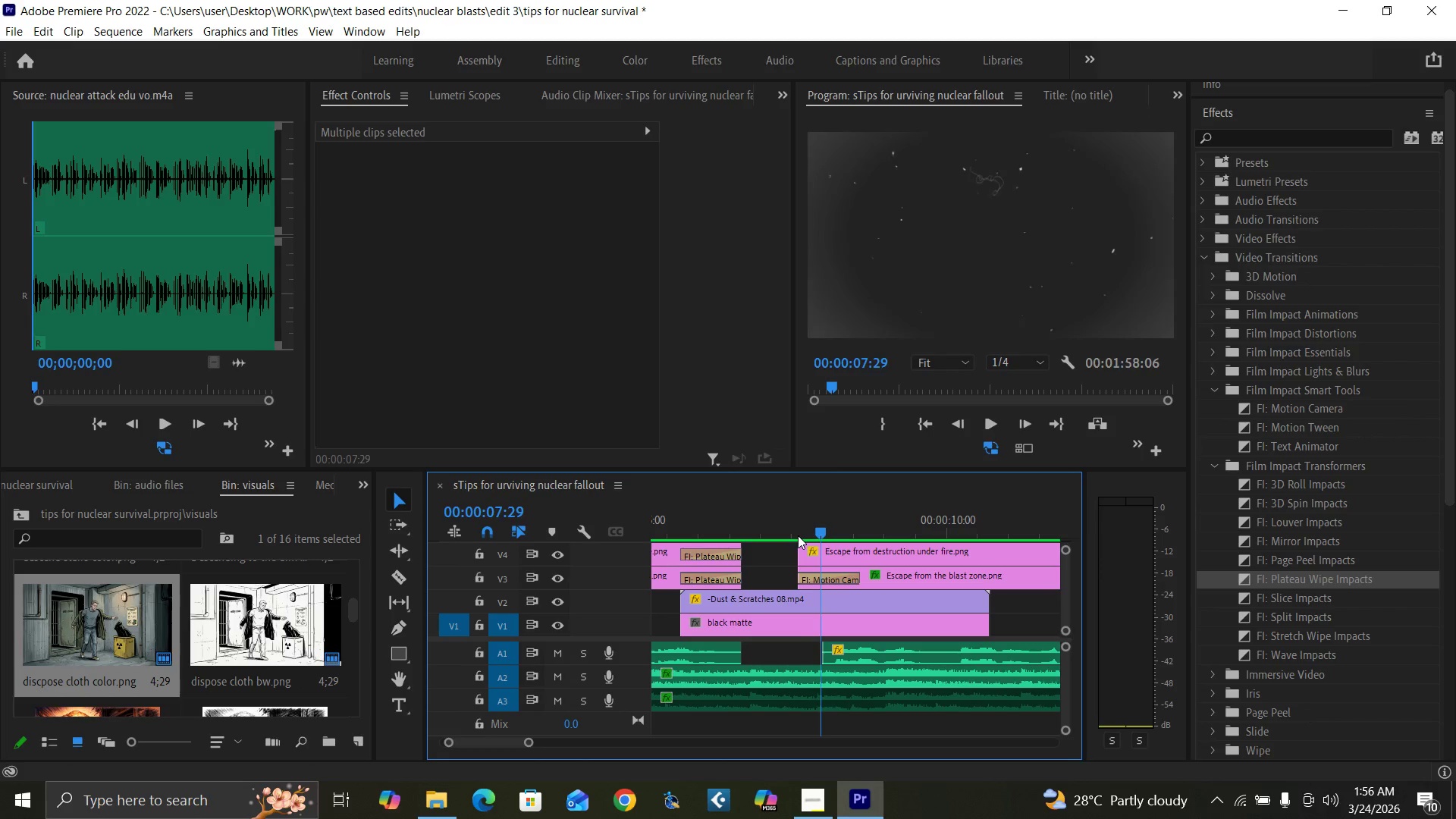 
key(ArrowRight)
 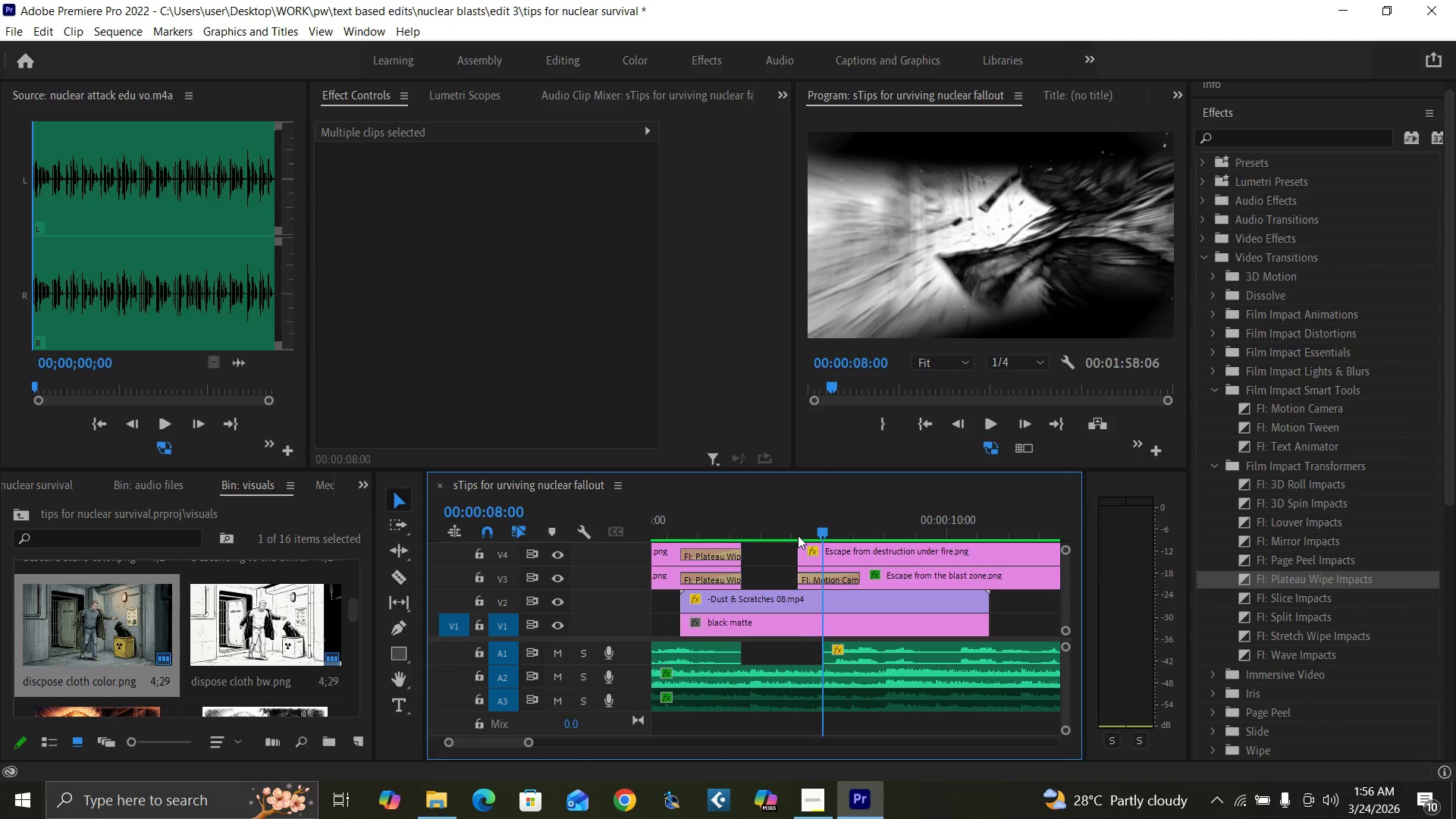 
key(ArrowRight)
 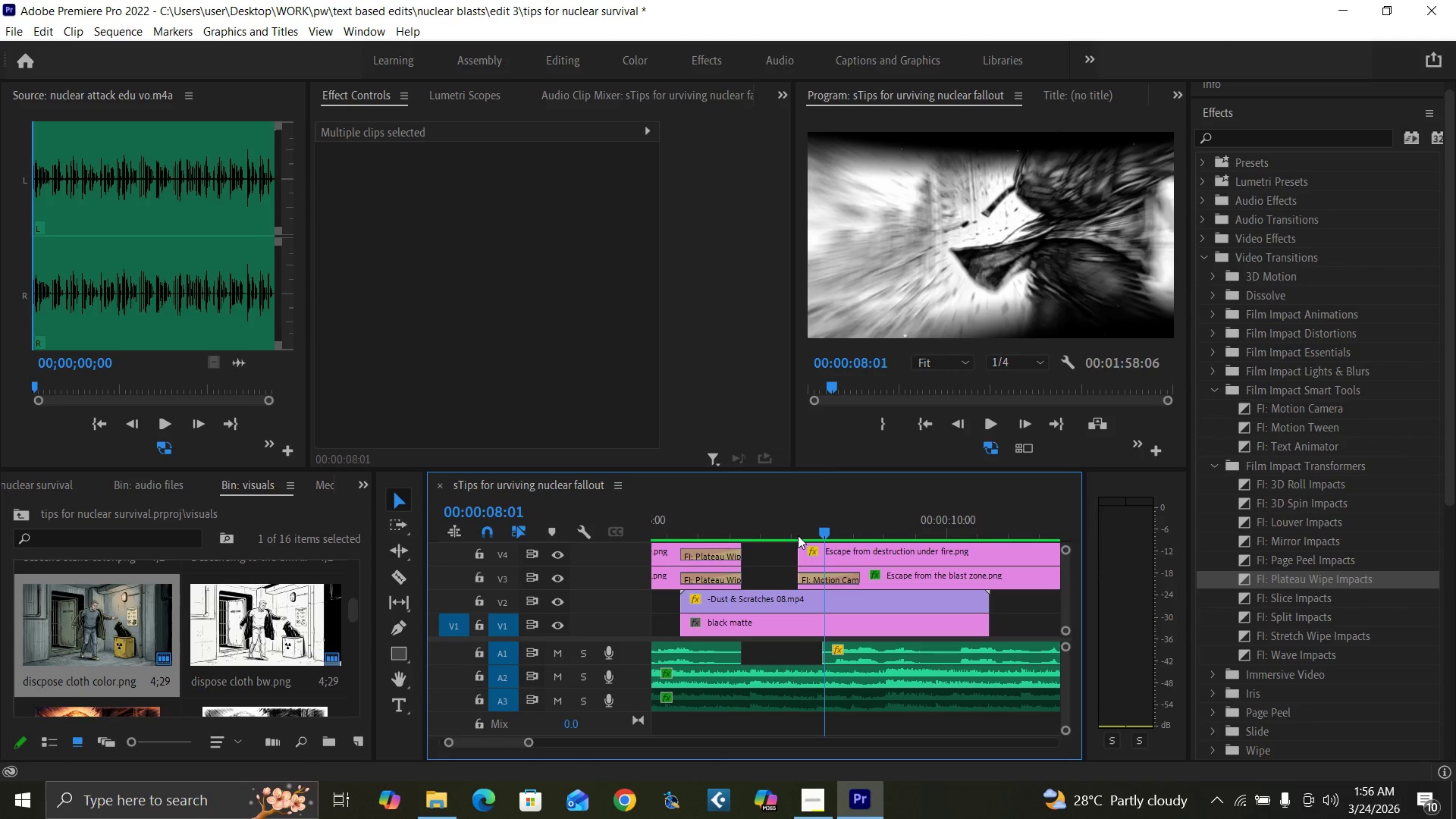 
key(ArrowRight)
 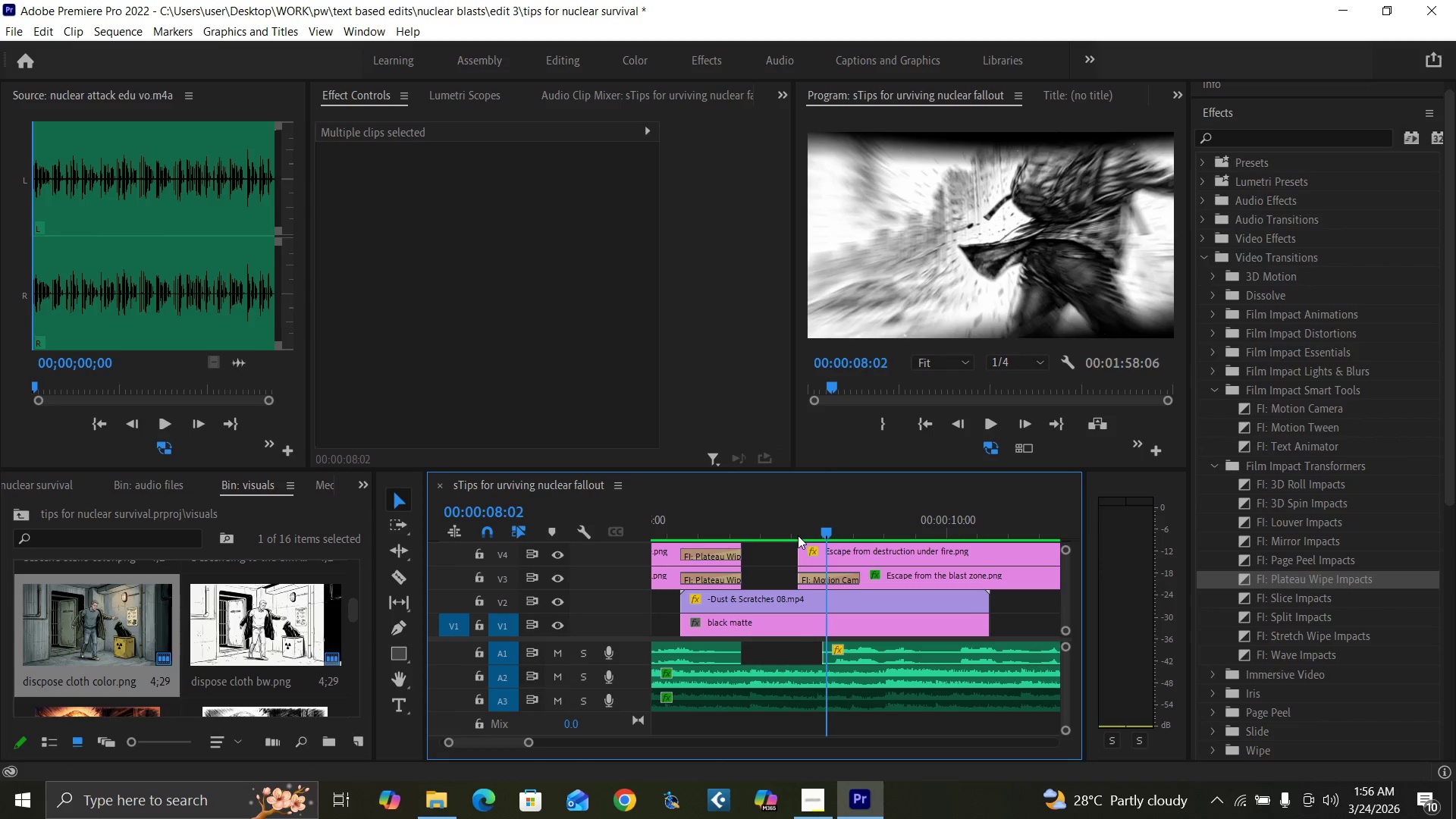 
key(ArrowRight)
 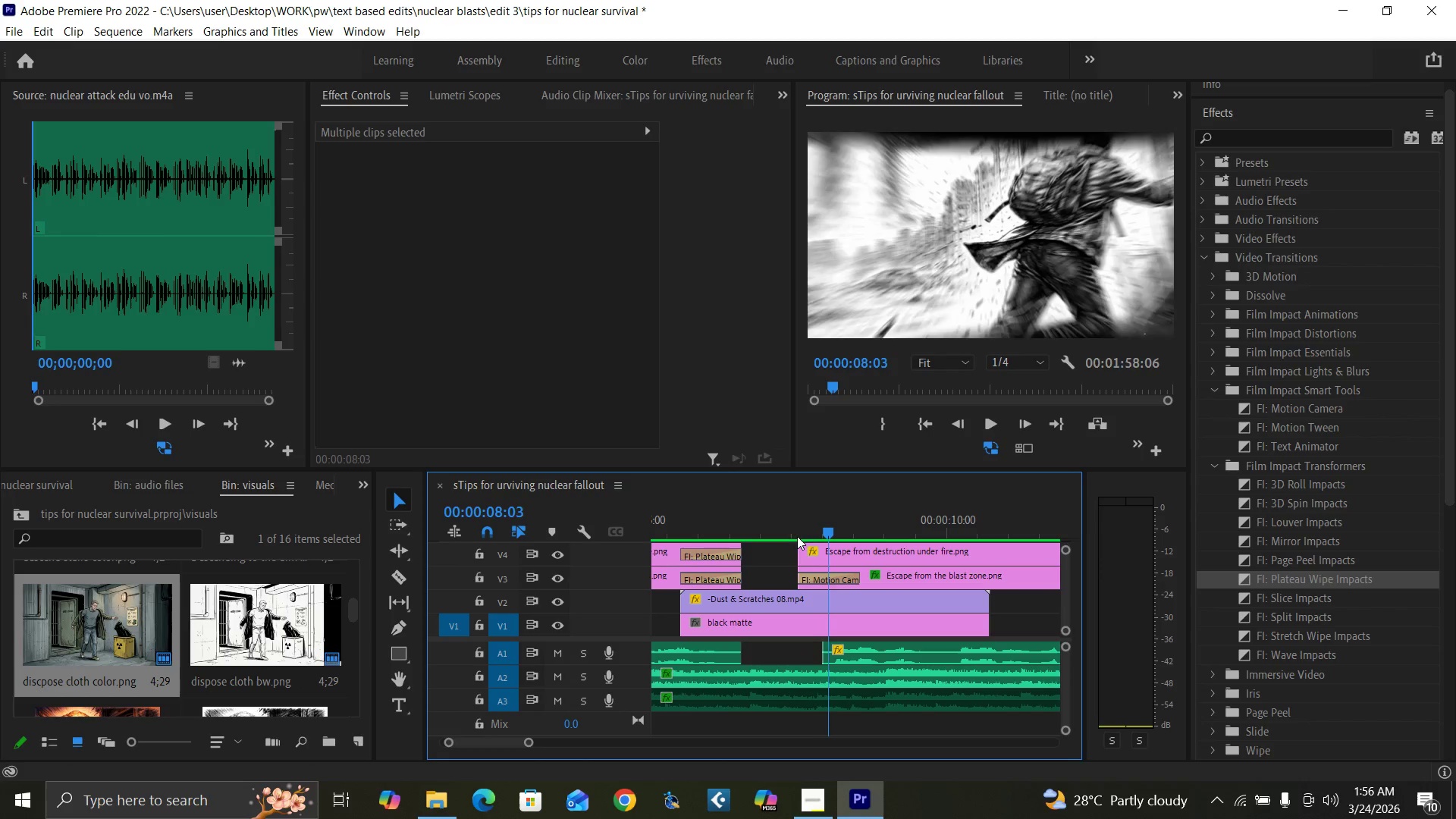 
key(ArrowRight)
 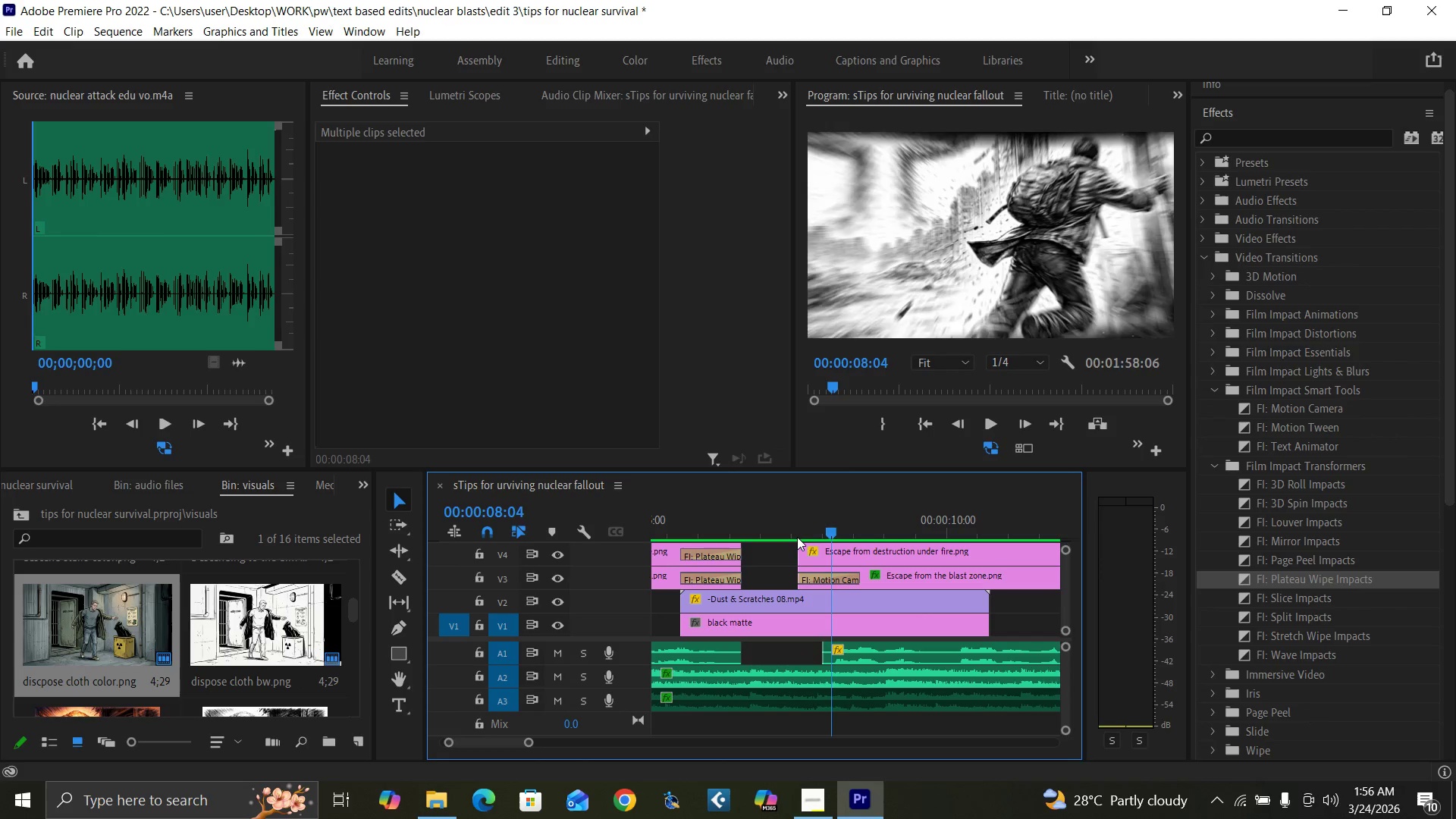 
key(ArrowRight)
 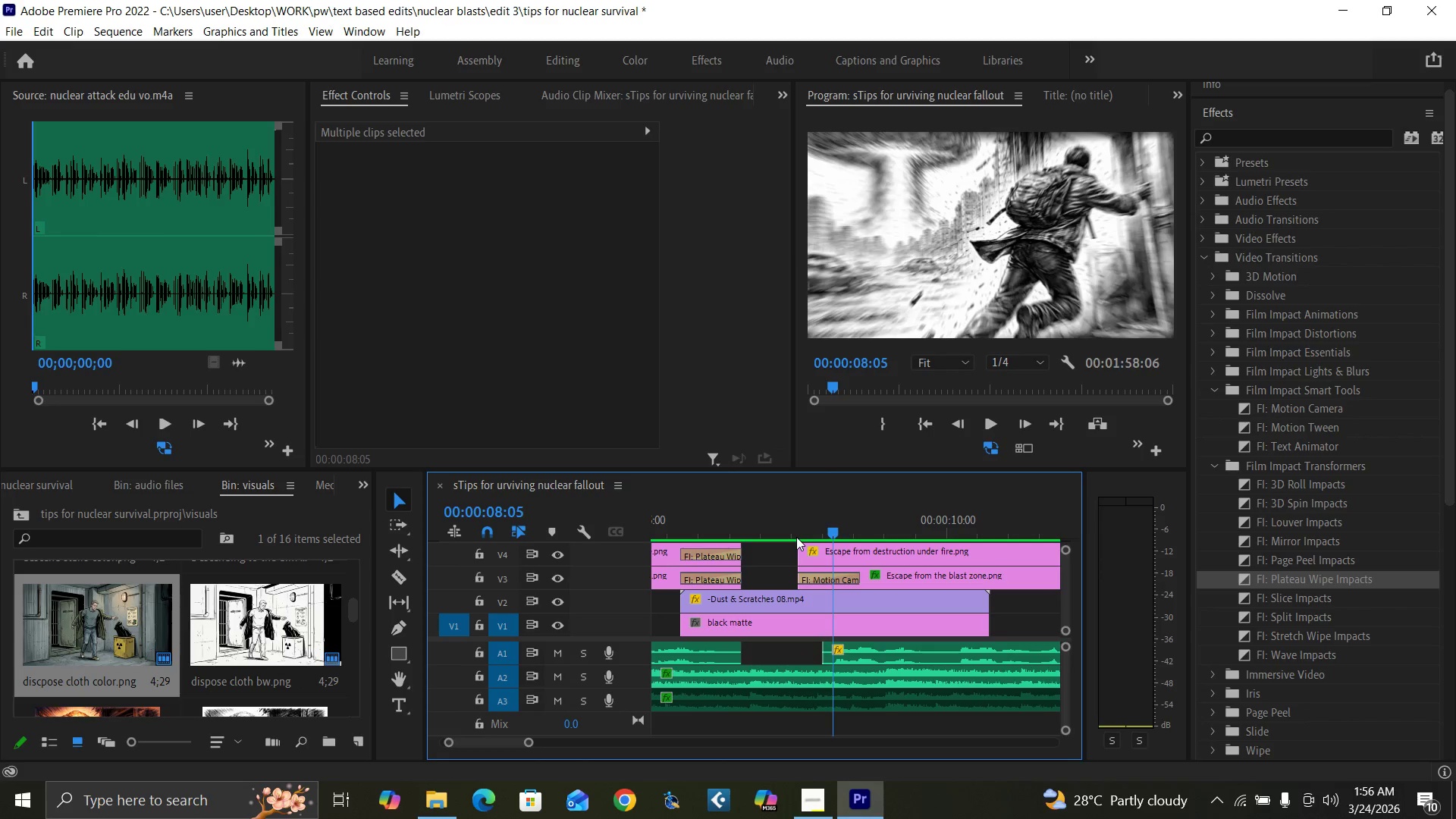 
key(ArrowRight)
 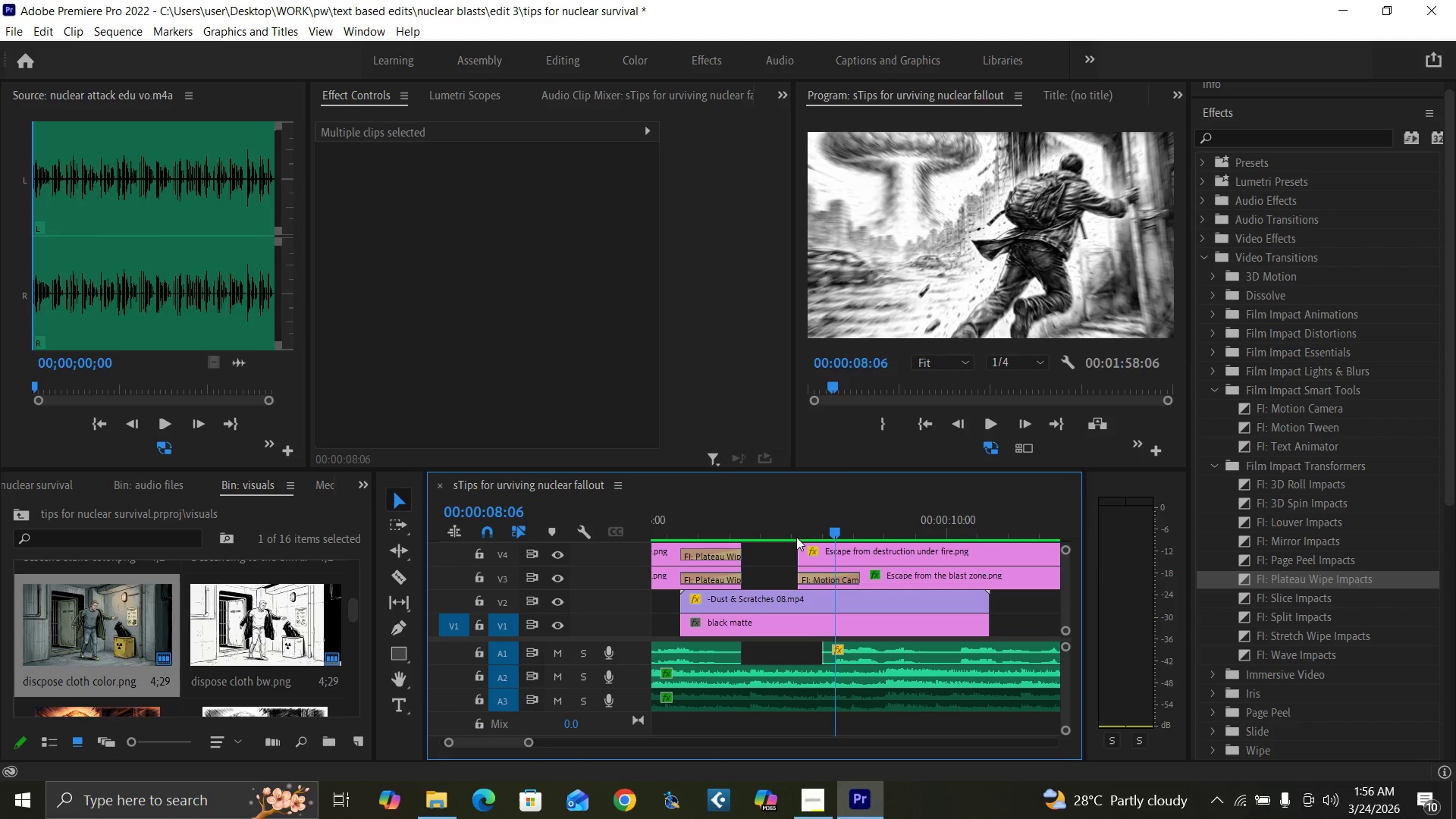 
key(ArrowRight)
 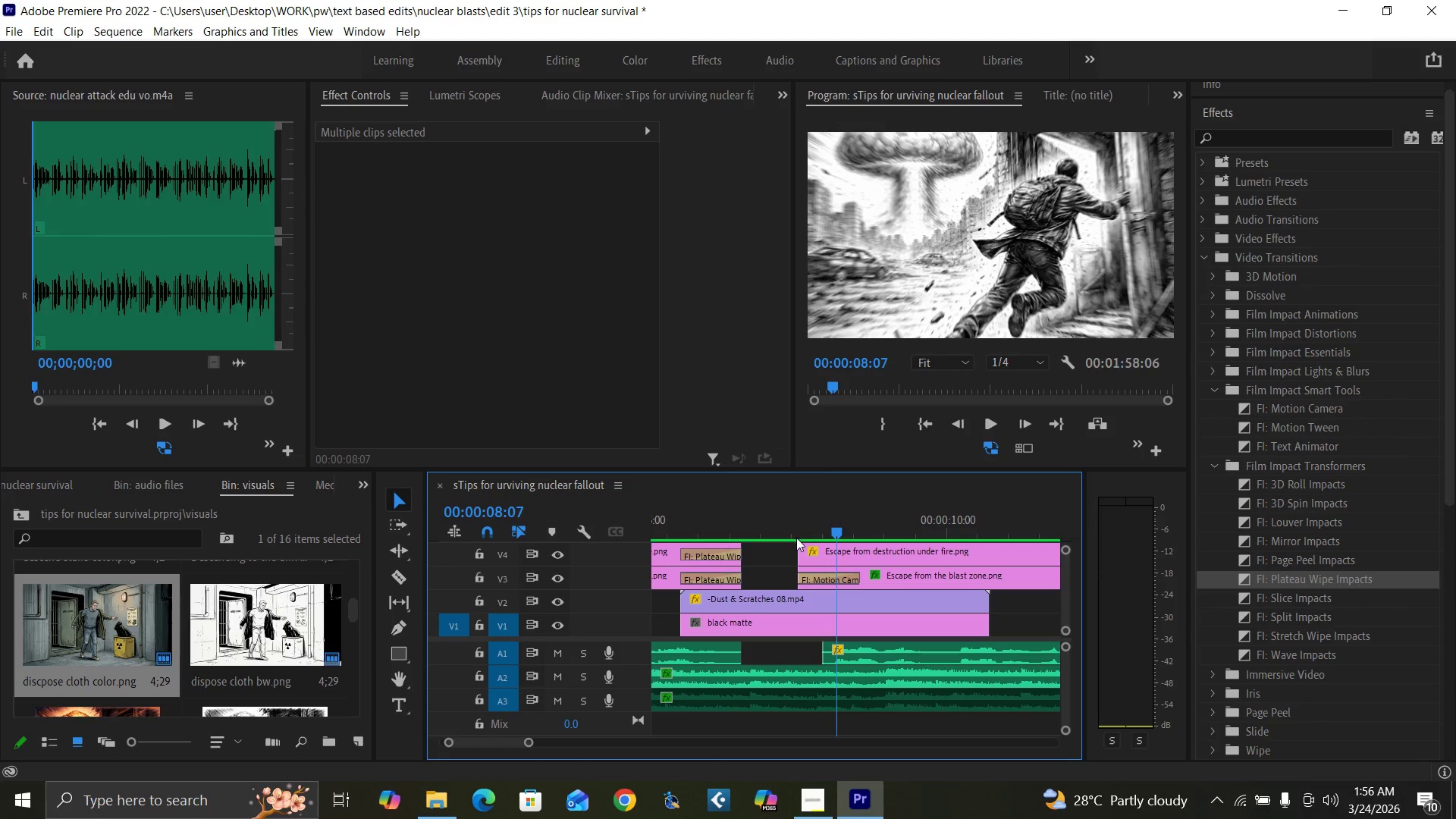 
key(ArrowRight)
 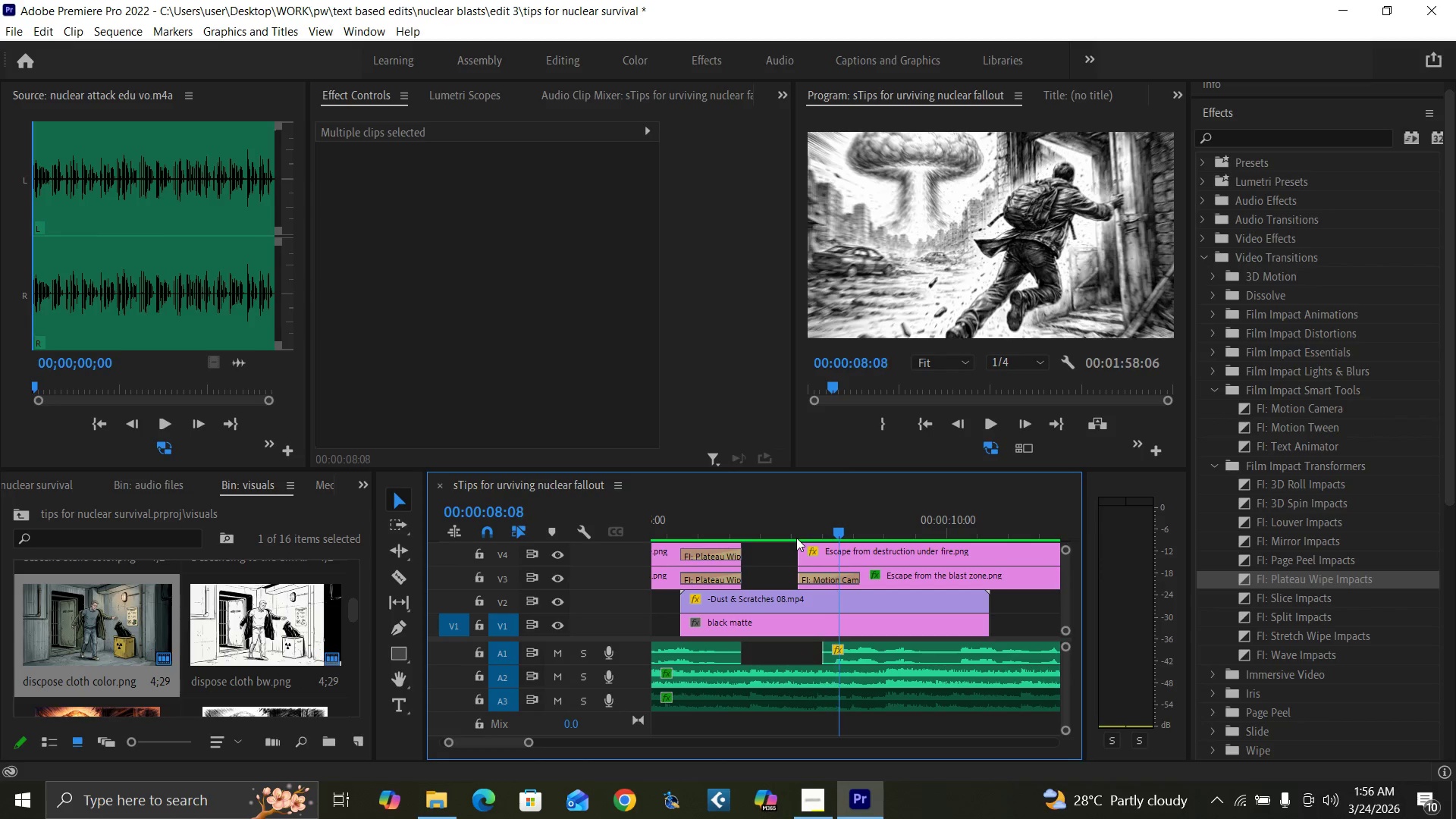 
key(ArrowRight)
 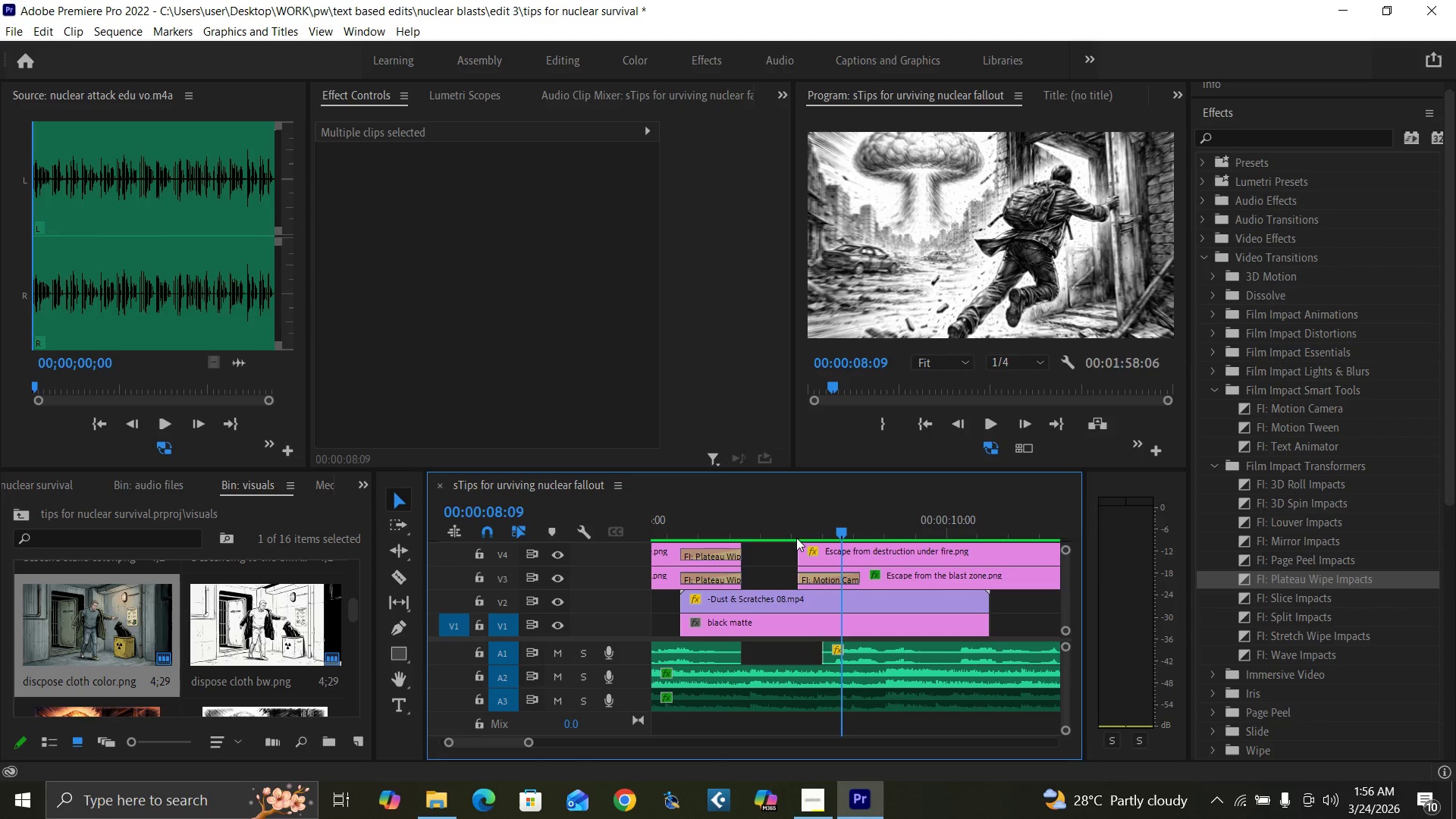 
key(ArrowRight)
 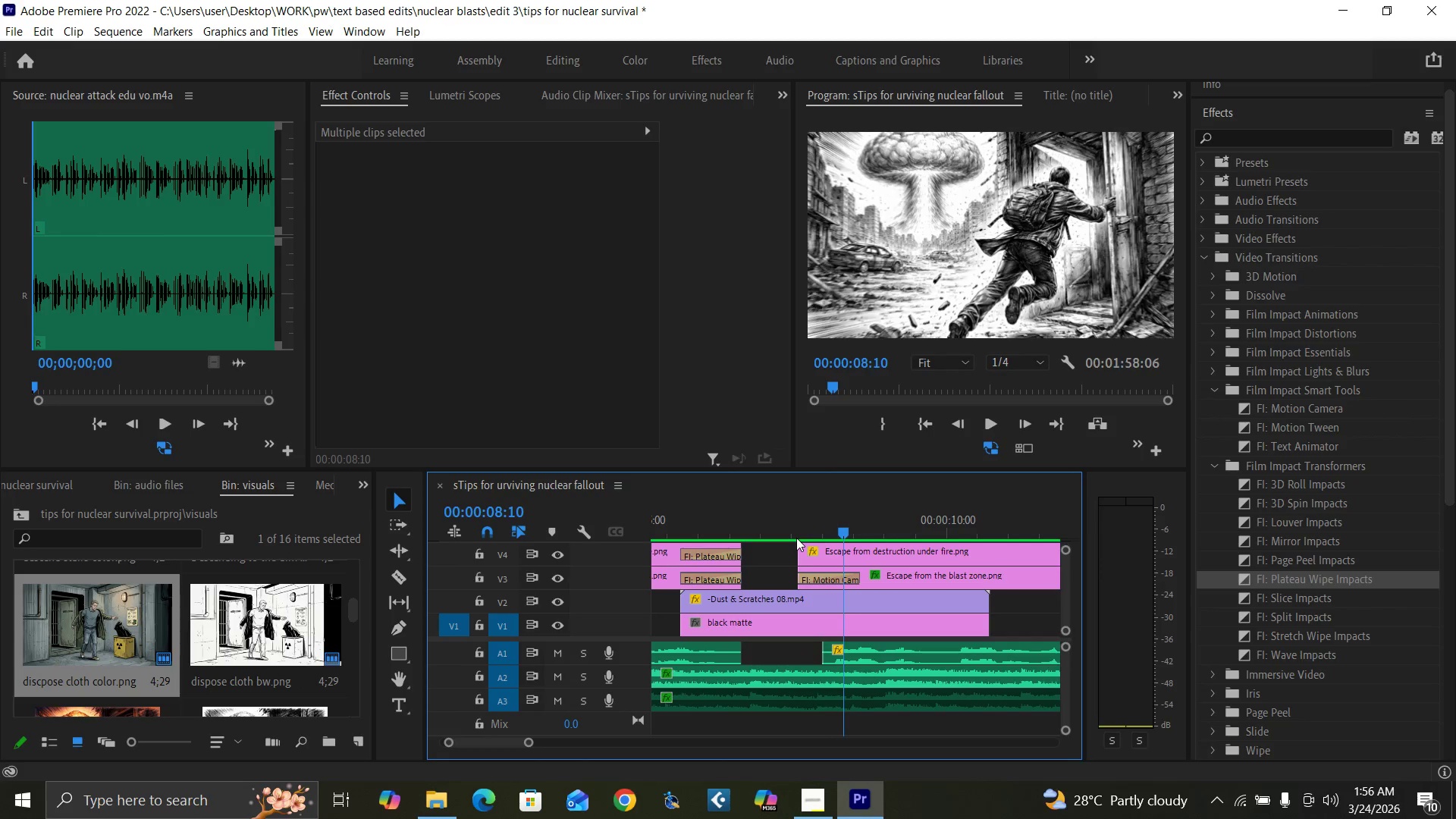 
key(ArrowRight)
 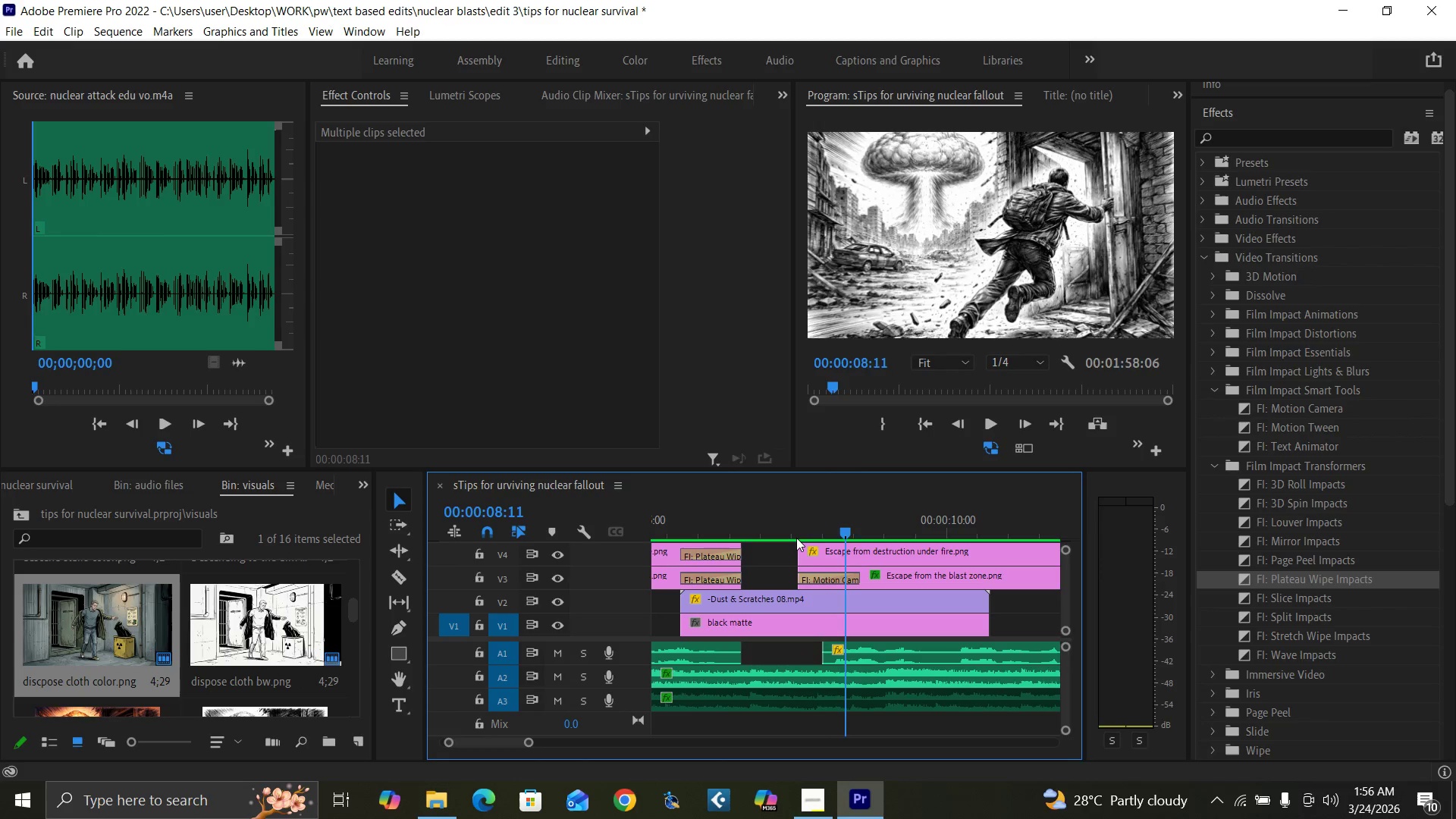 
key(ArrowRight)
 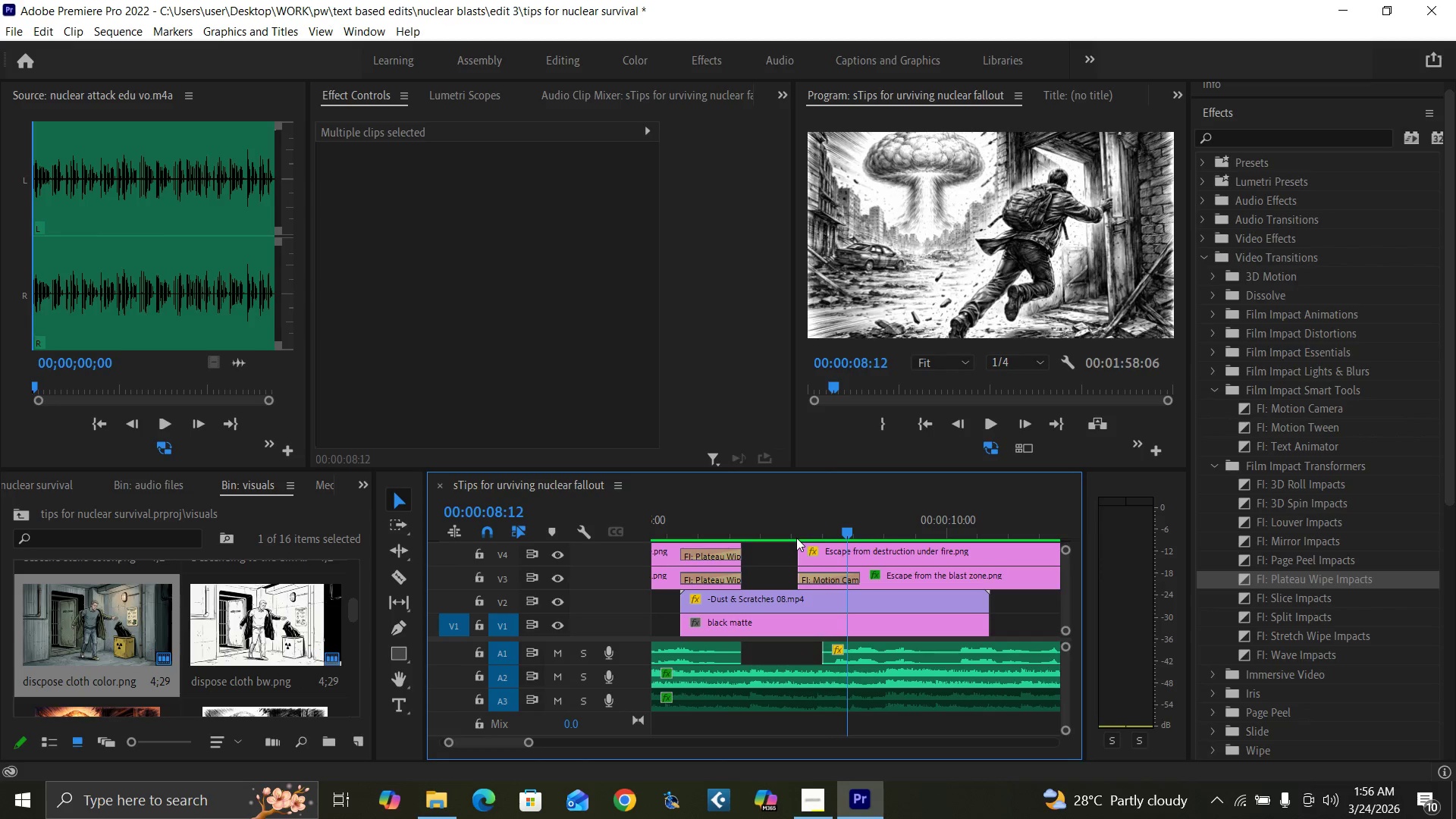 
key(ArrowRight)
 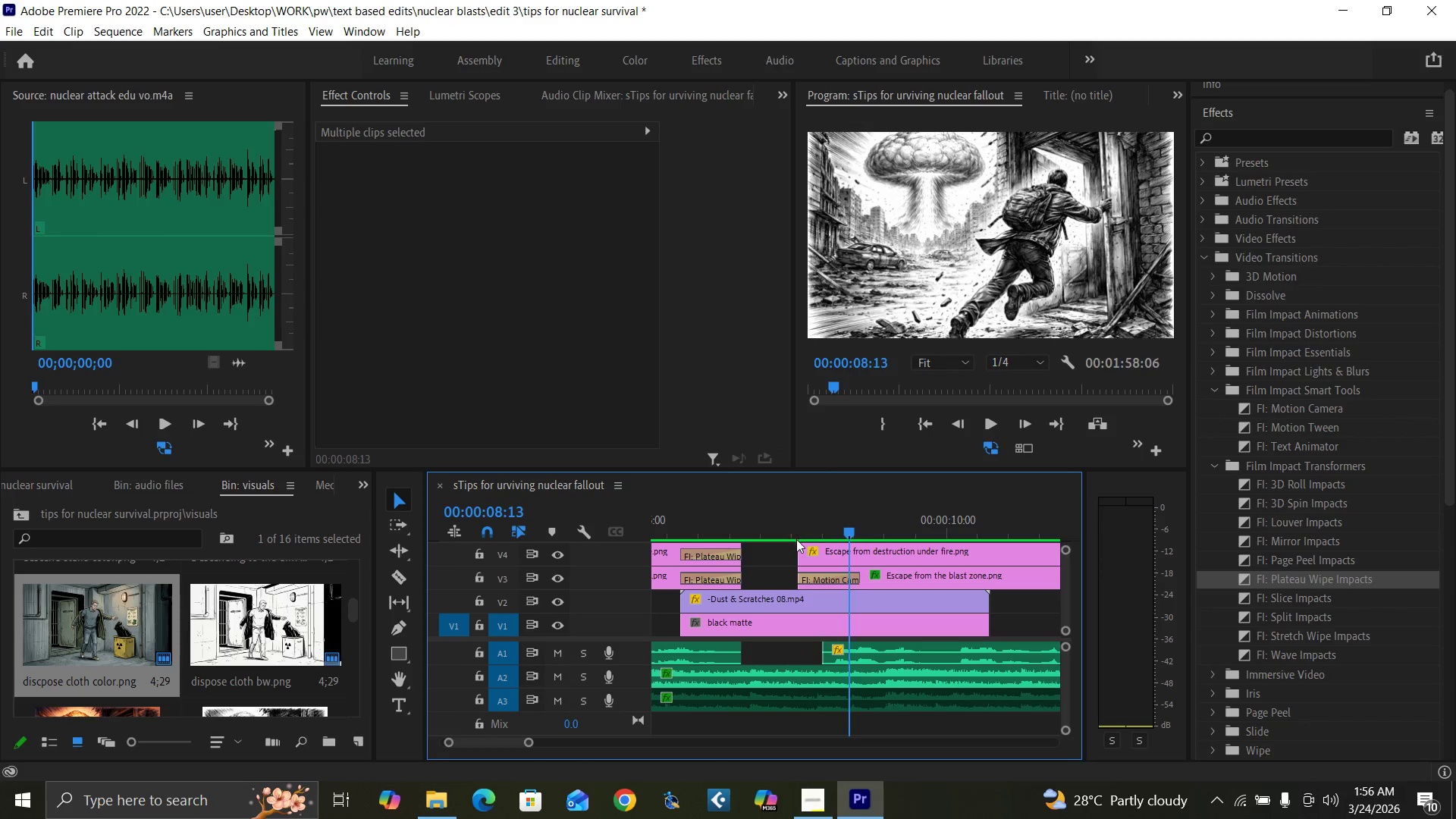 
key(ArrowRight)
 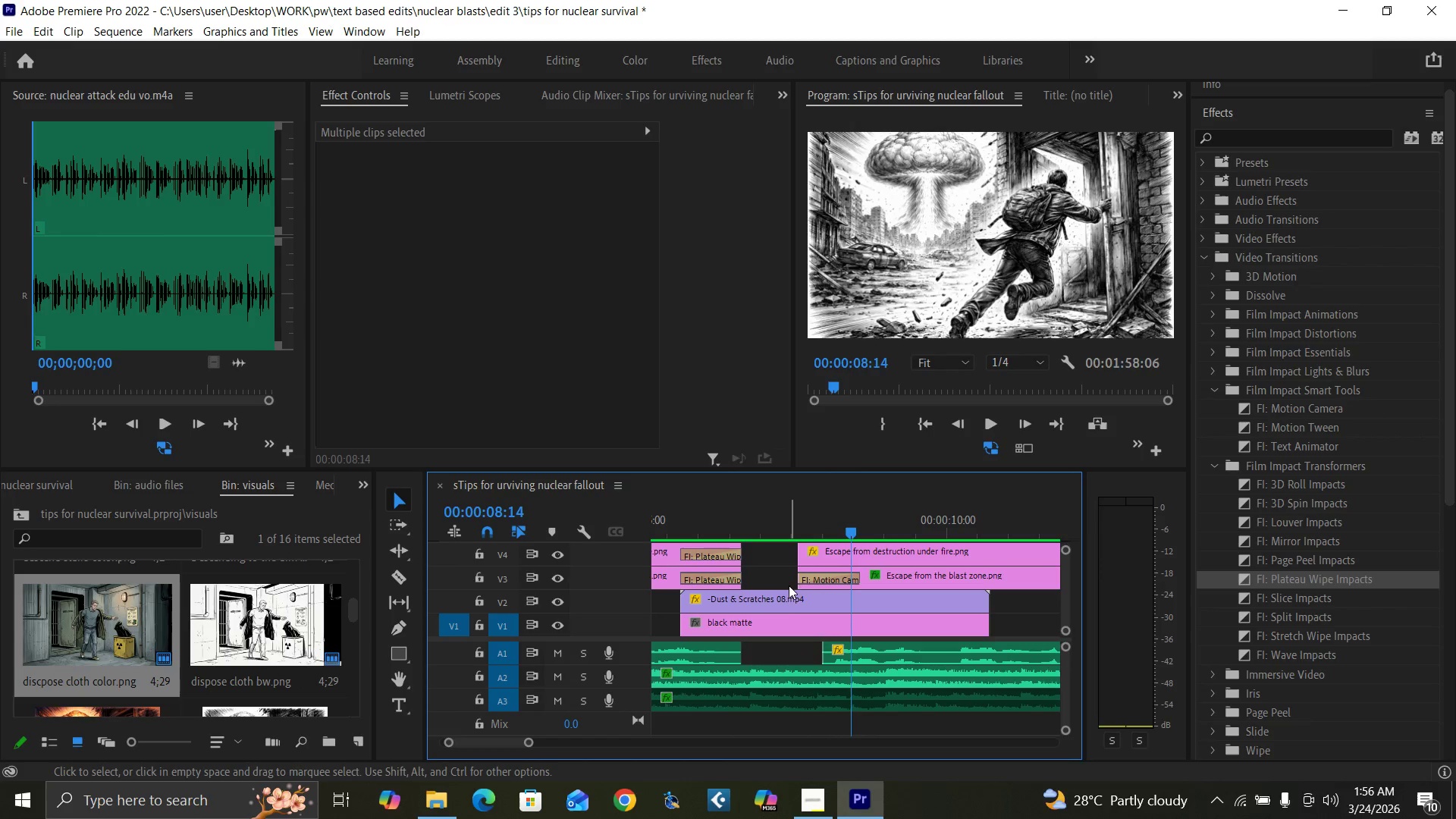 
key(ArrowRight)
 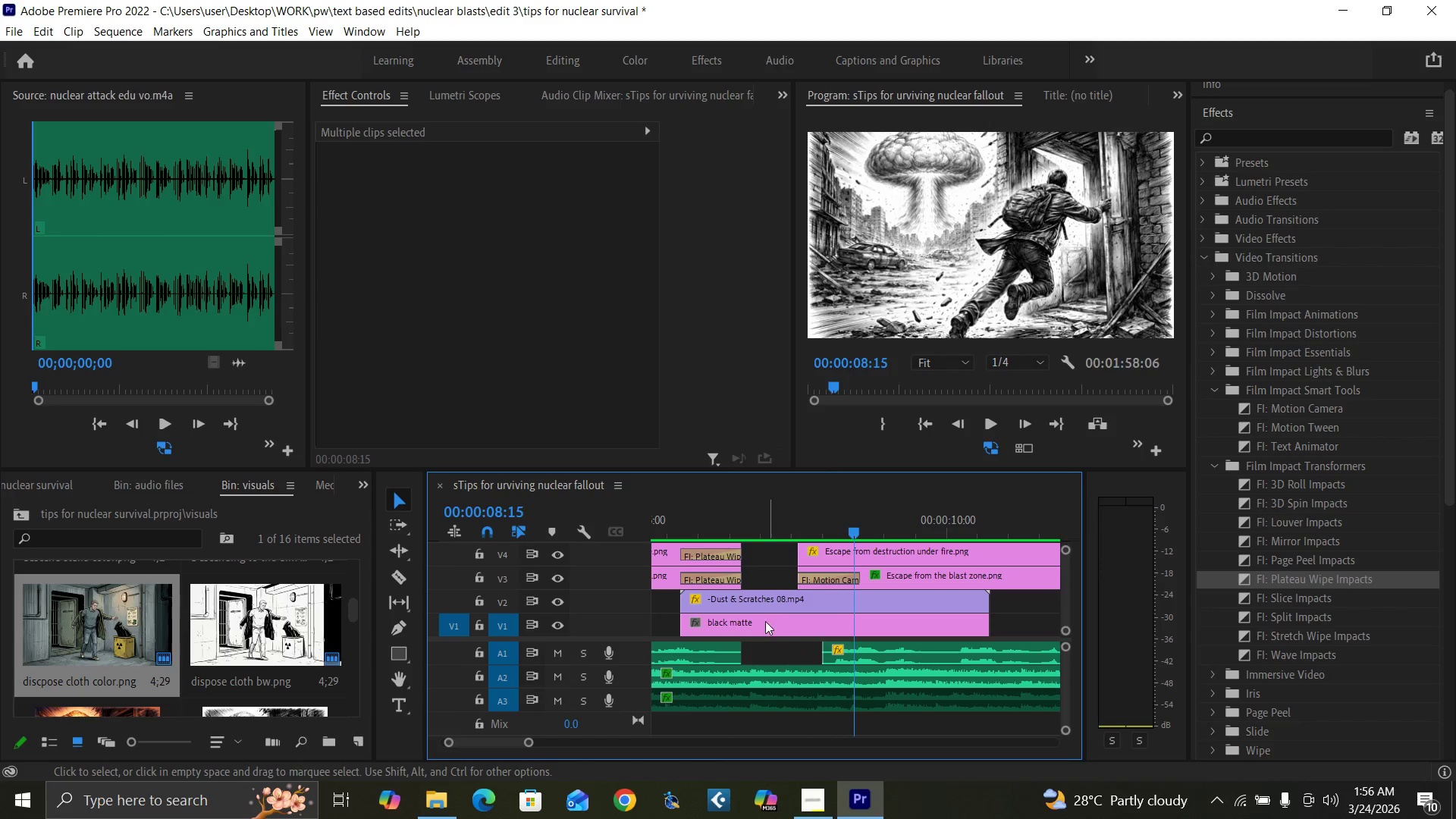 
key(ArrowRight)
 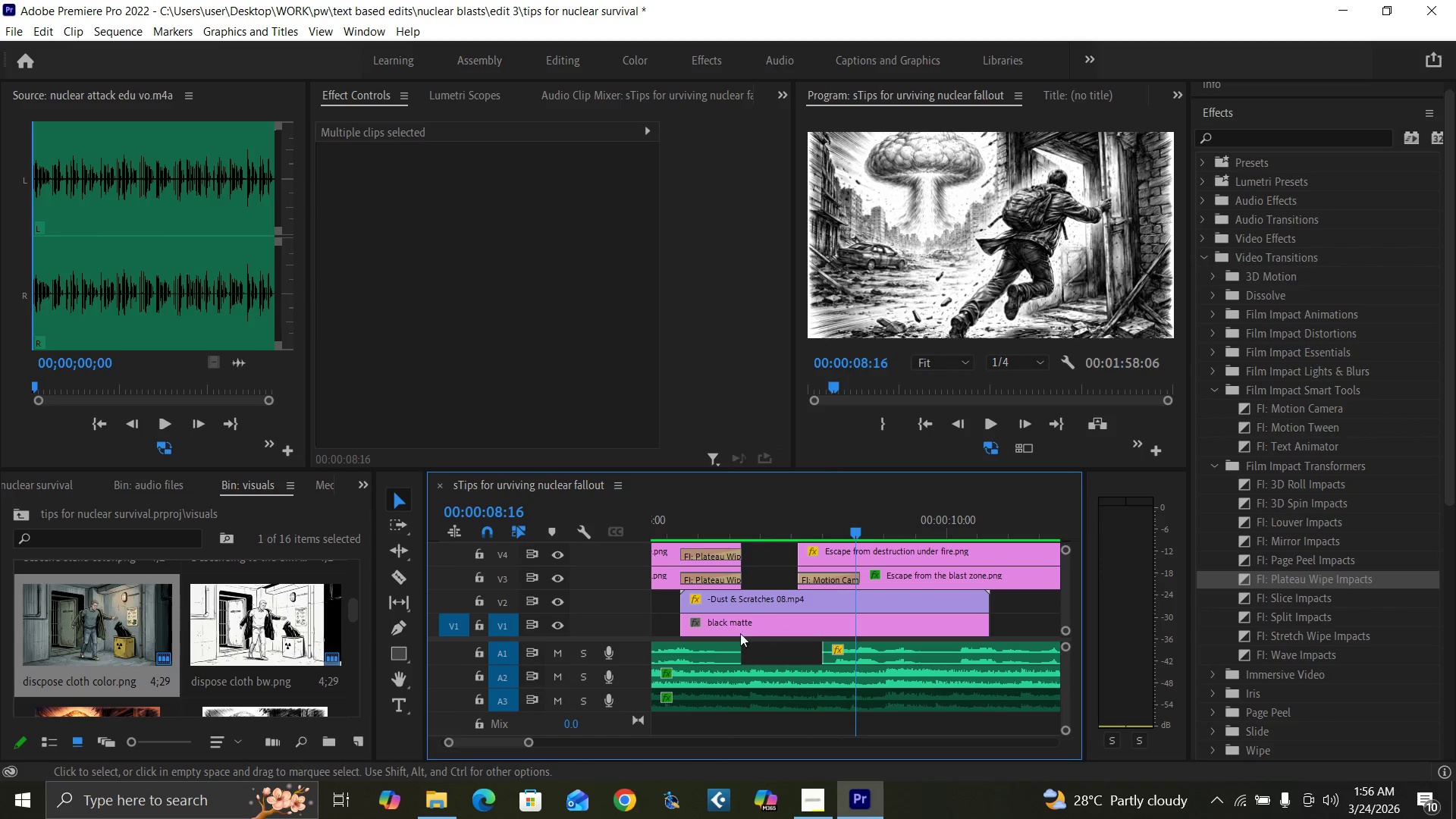 
key(ArrowRight)
 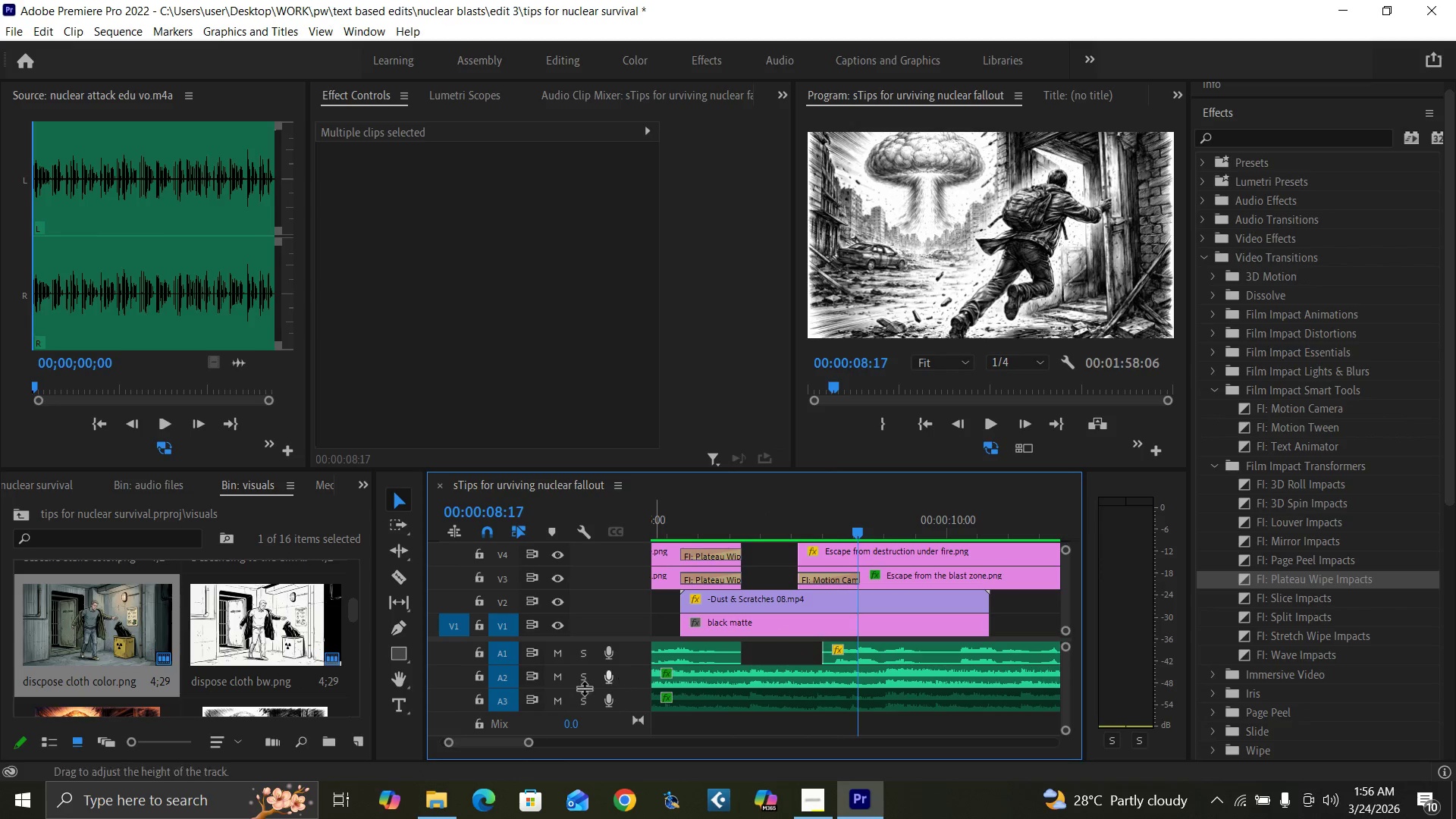 
key(ArrowRight)
 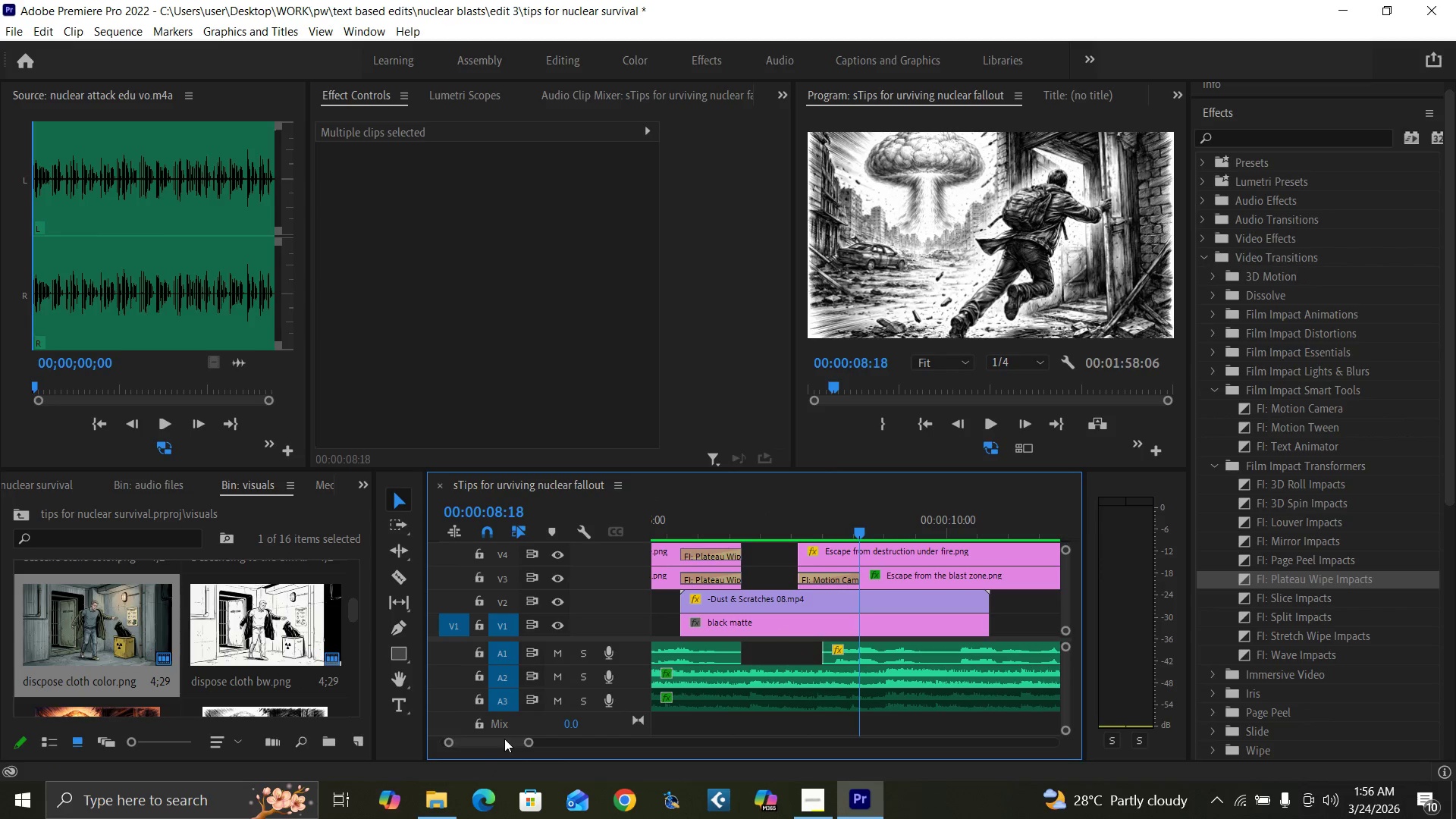 
left_click_drag(start_coordinate=[504, 739], to_coordinate=[520, 742])
 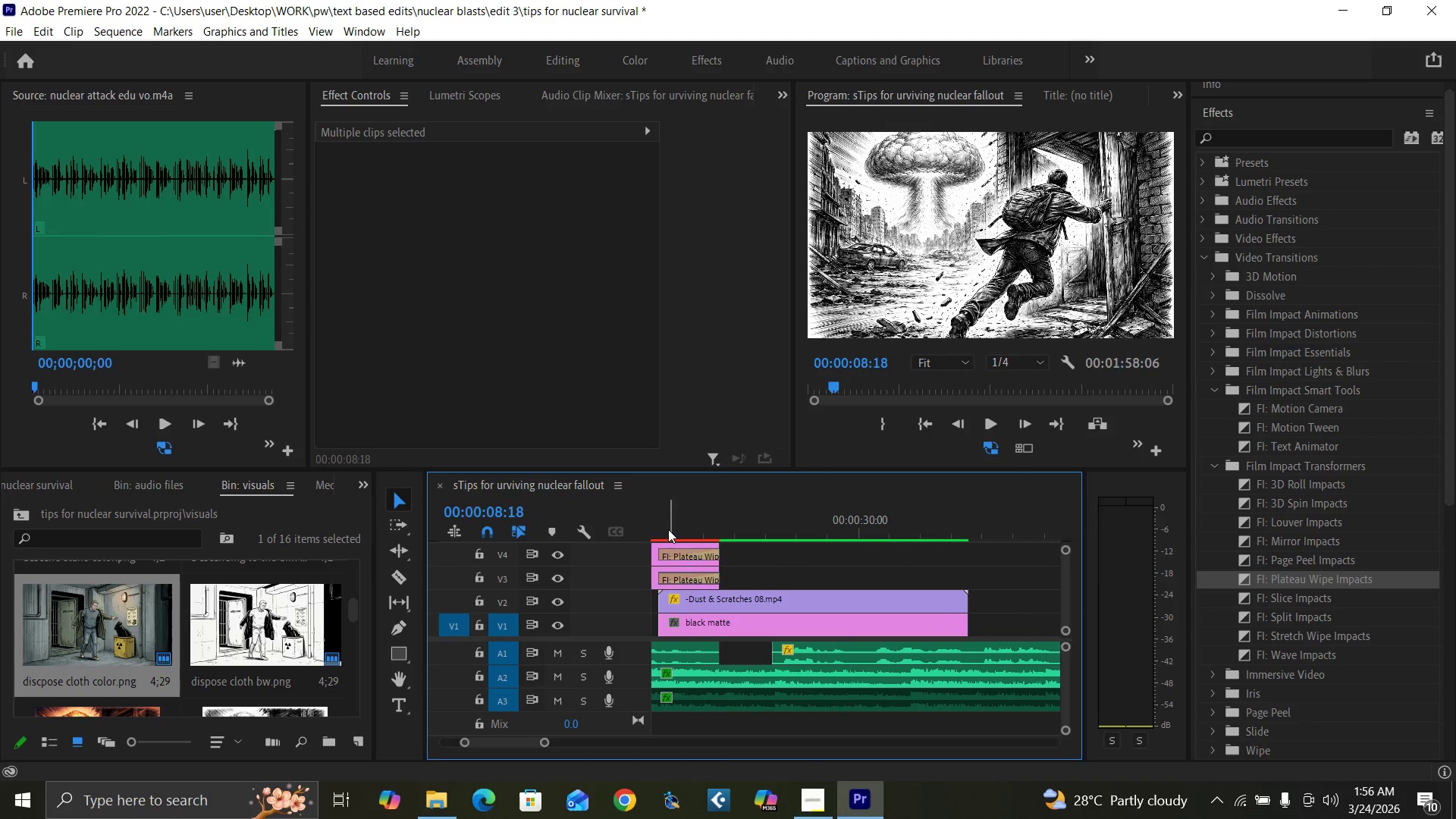 
left_click([659, 529])
 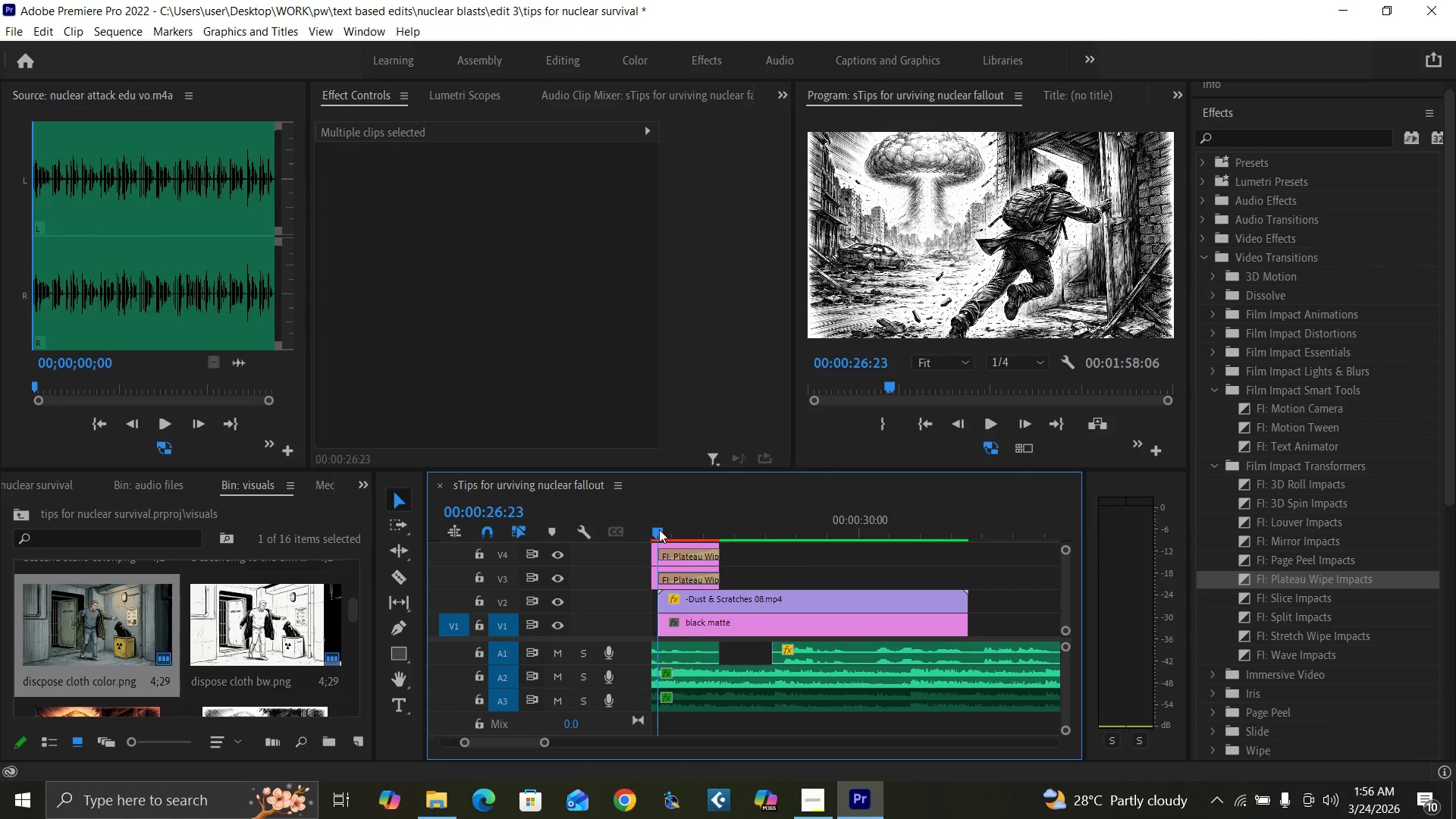 
key(Space)
 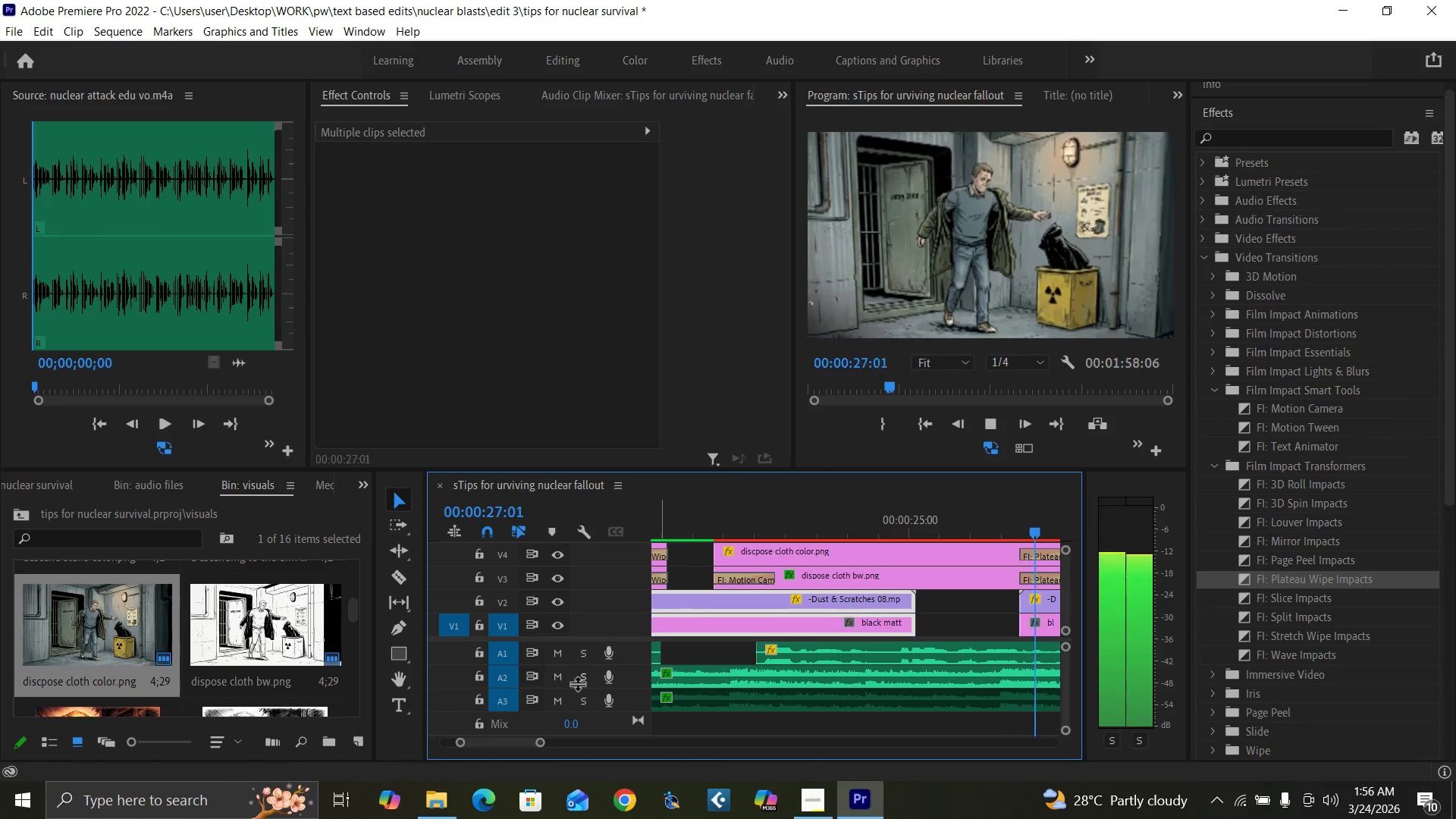 
key(Space)
 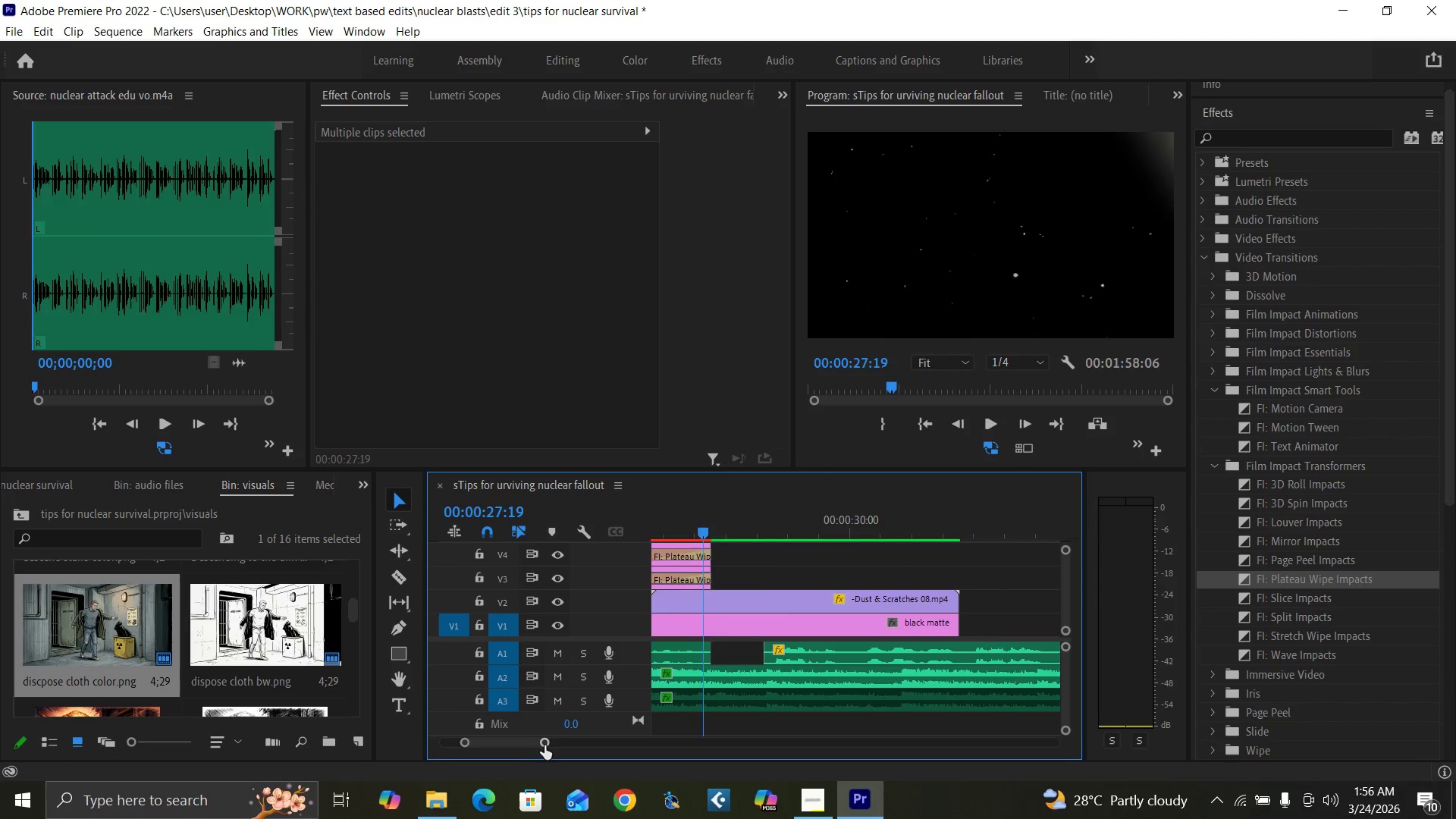 
left_click_drag(start_coordinate=[544, 745], to_coordinate=[573, 747])
 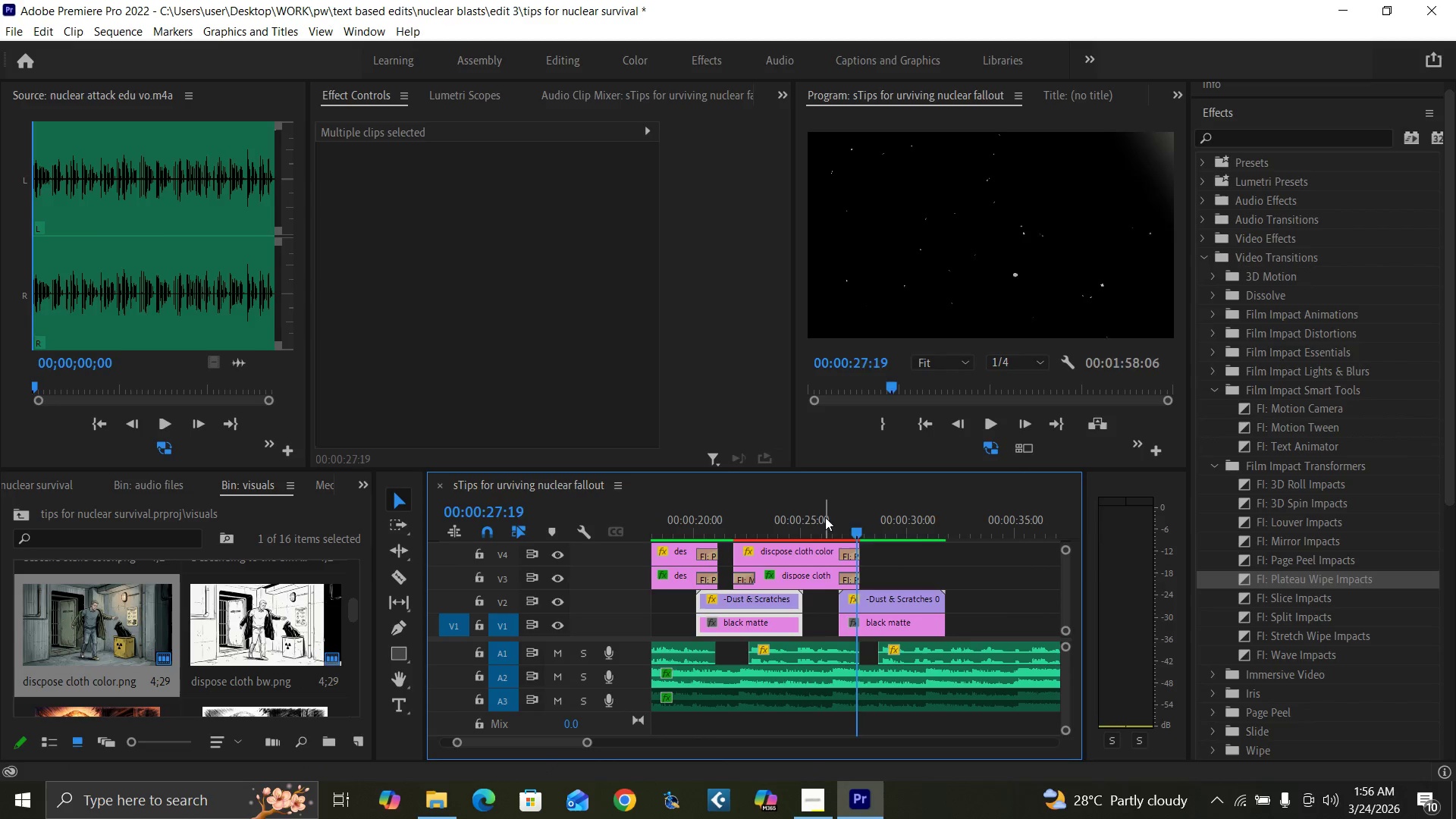 
key(Space)
 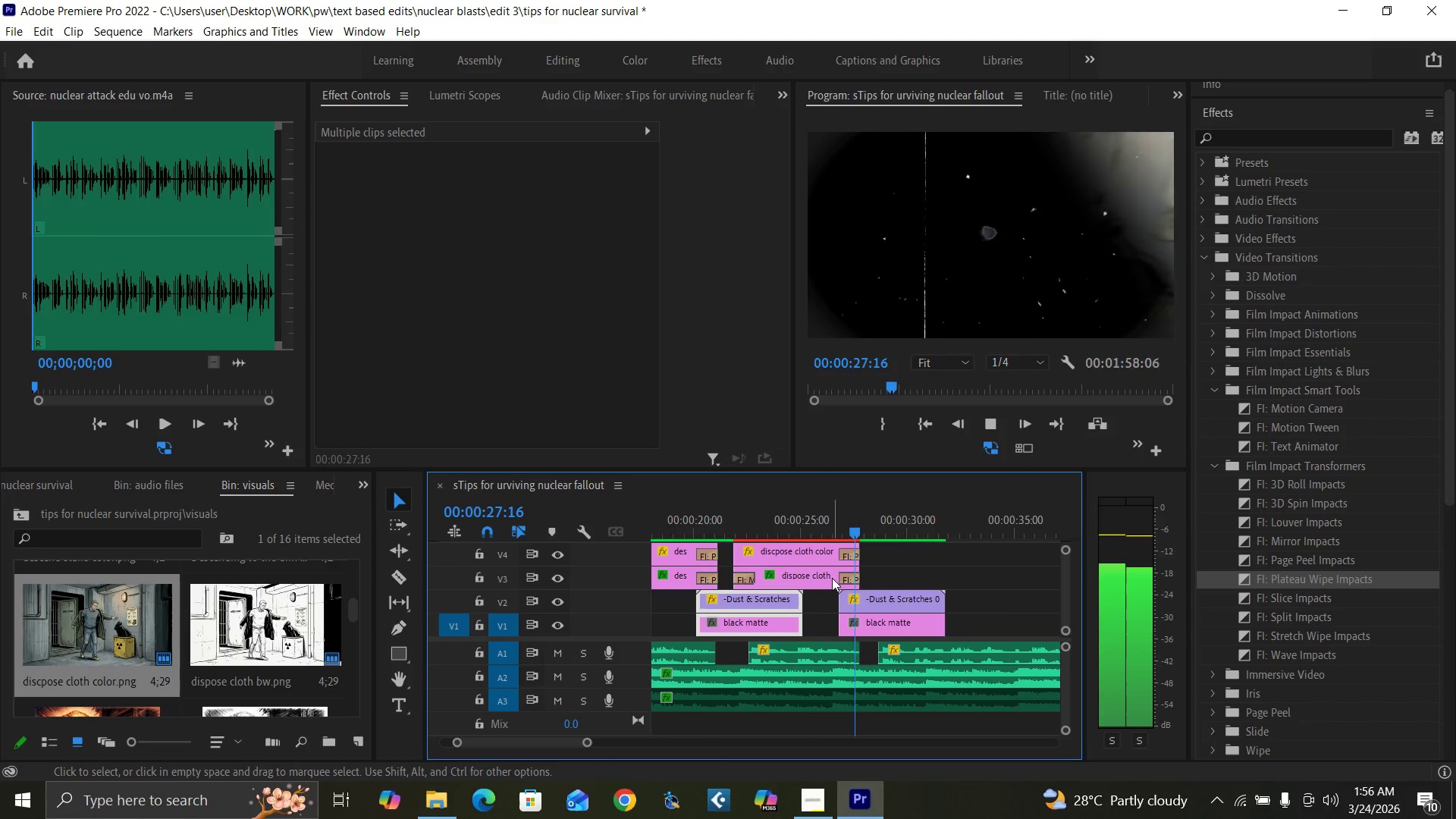 
key(Space)
 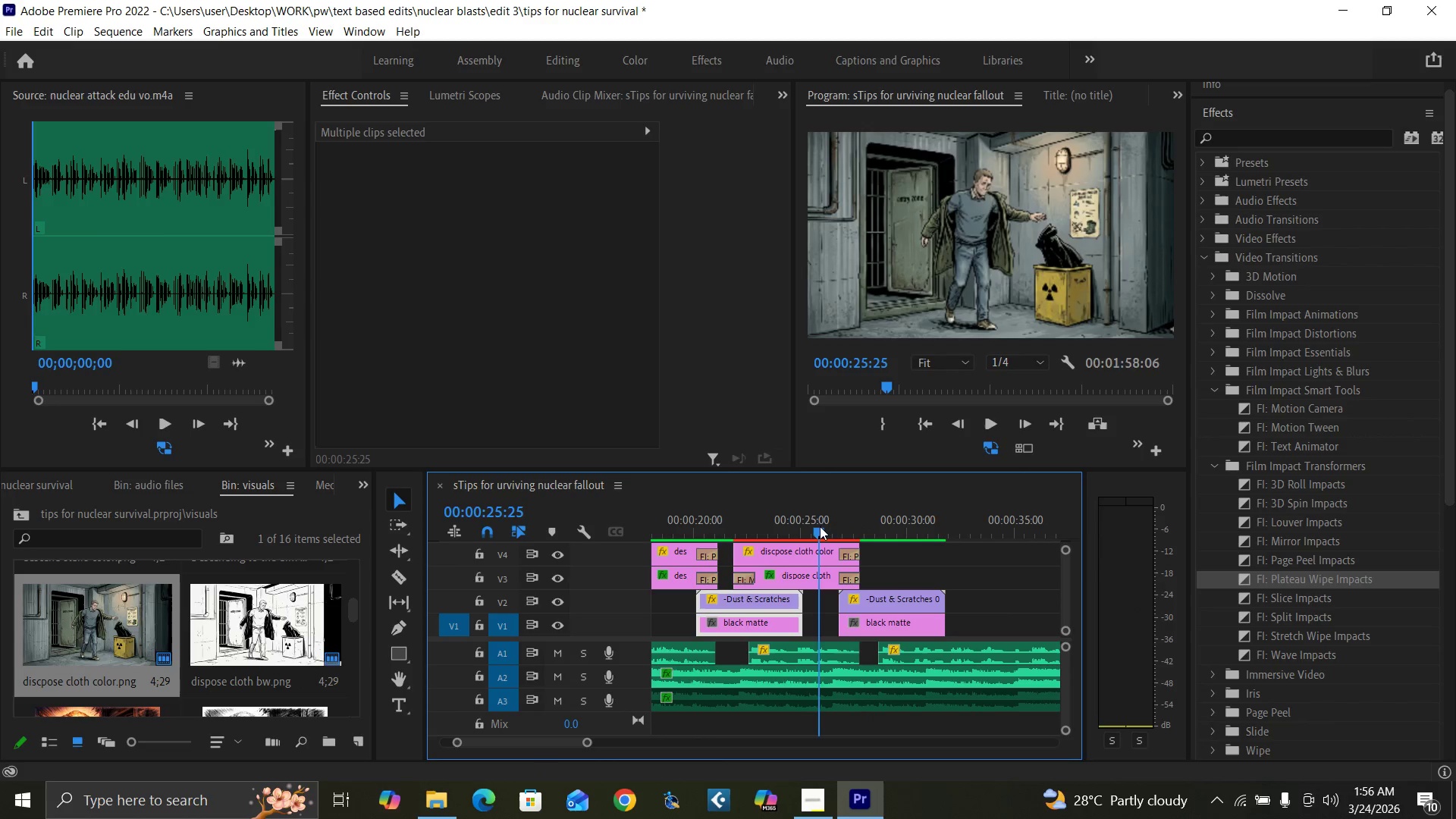 
key(Space)
 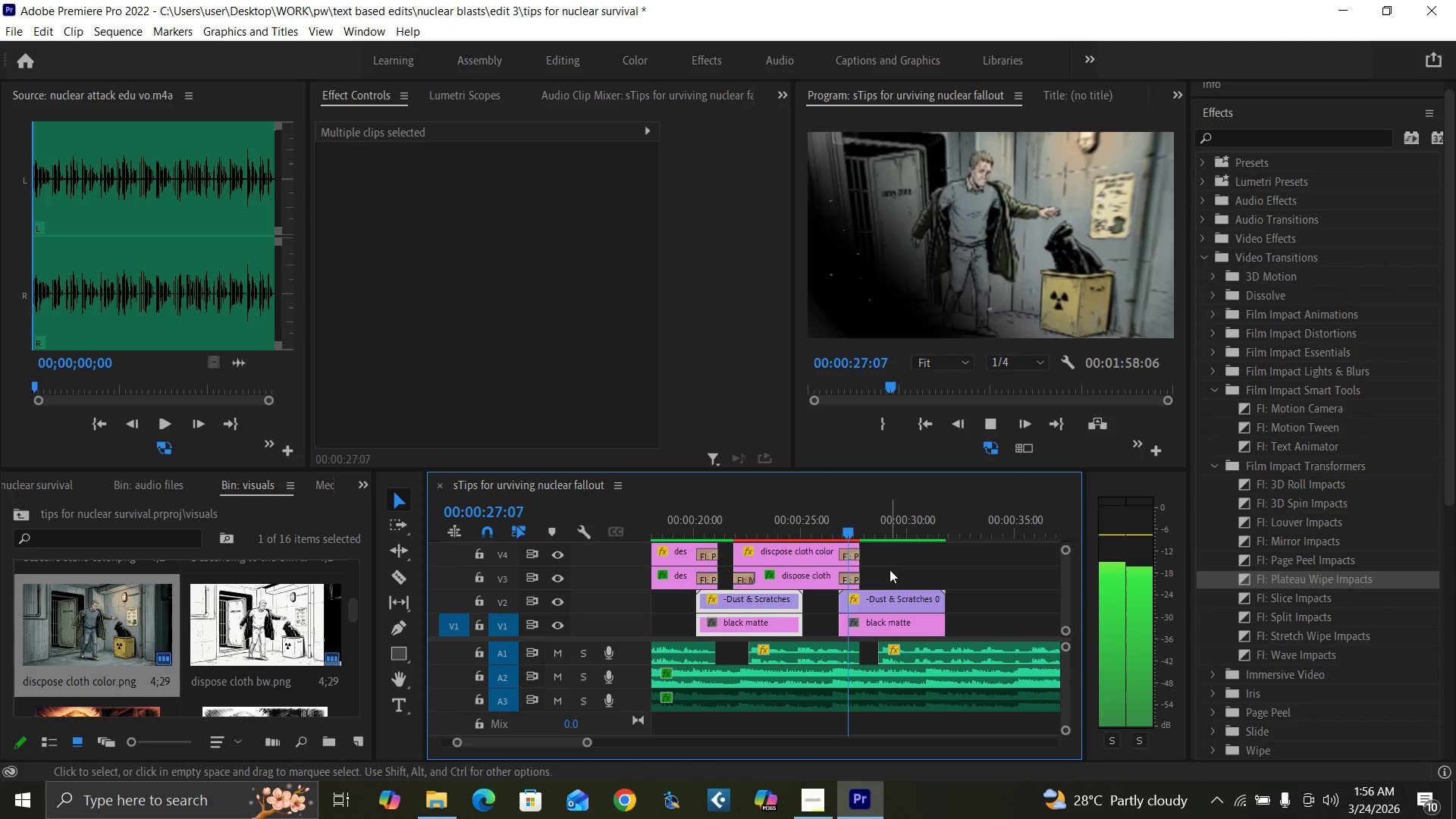 
key(Space)
 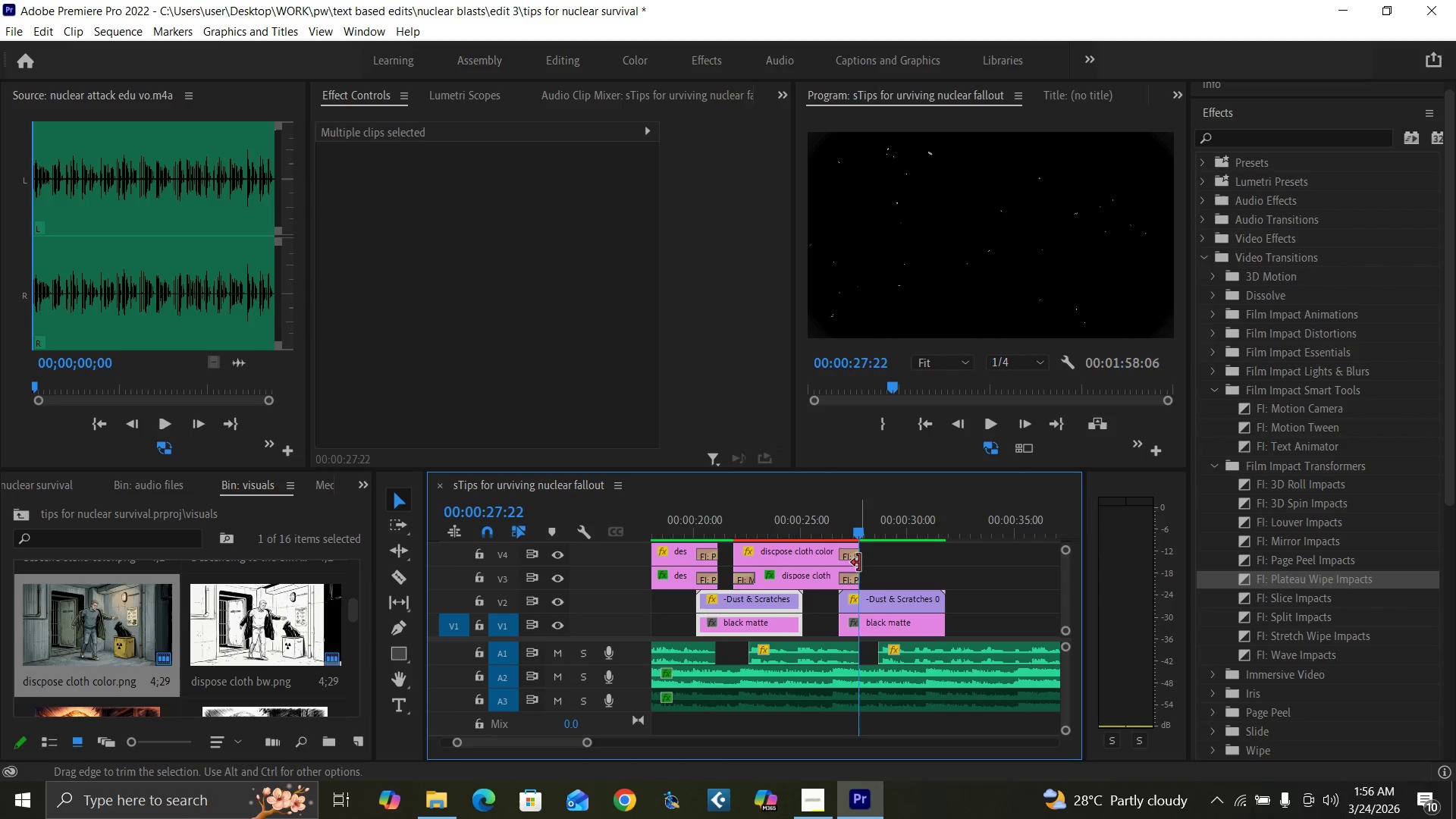 
key(Space)
 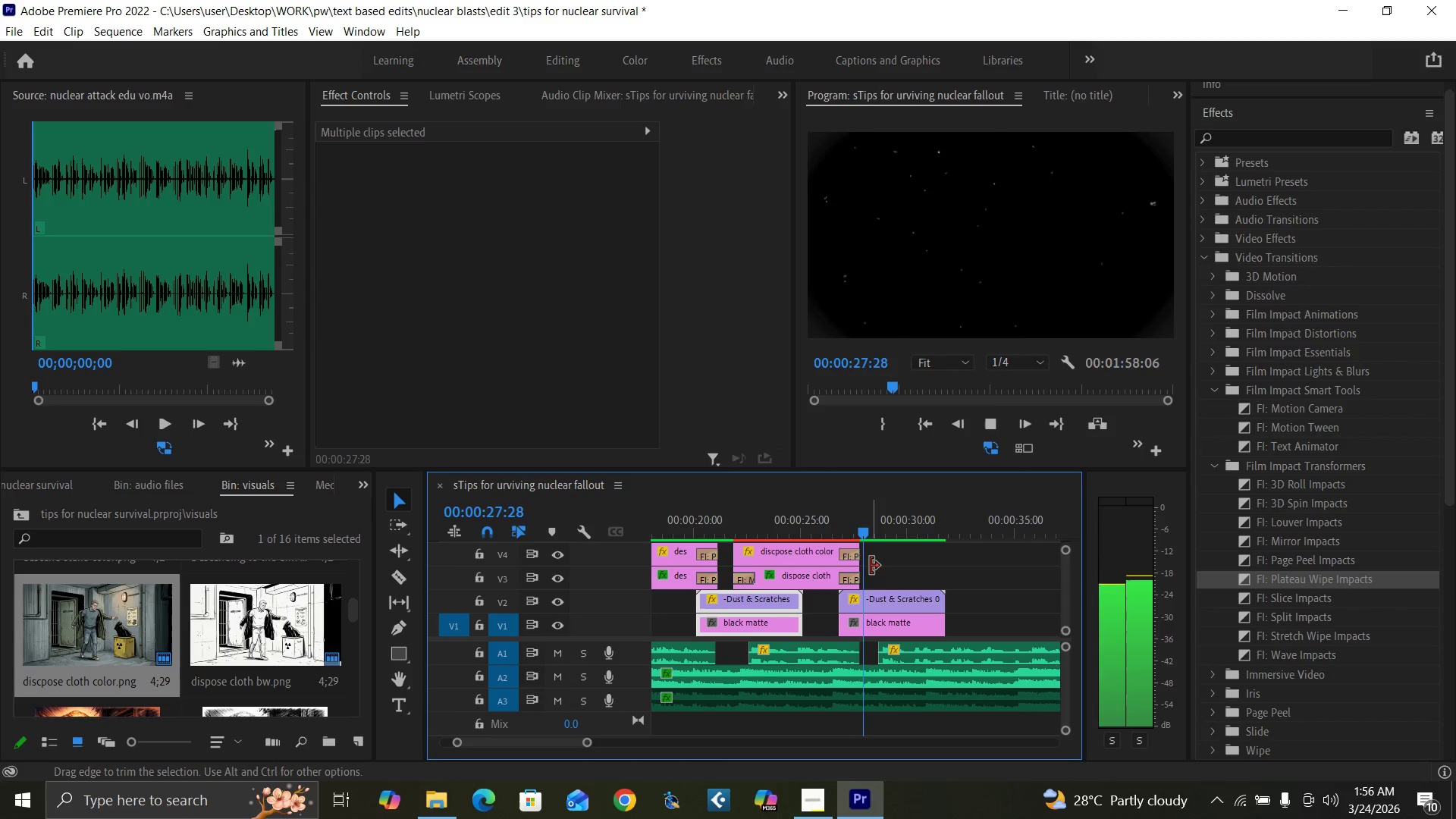 
key(Space)
 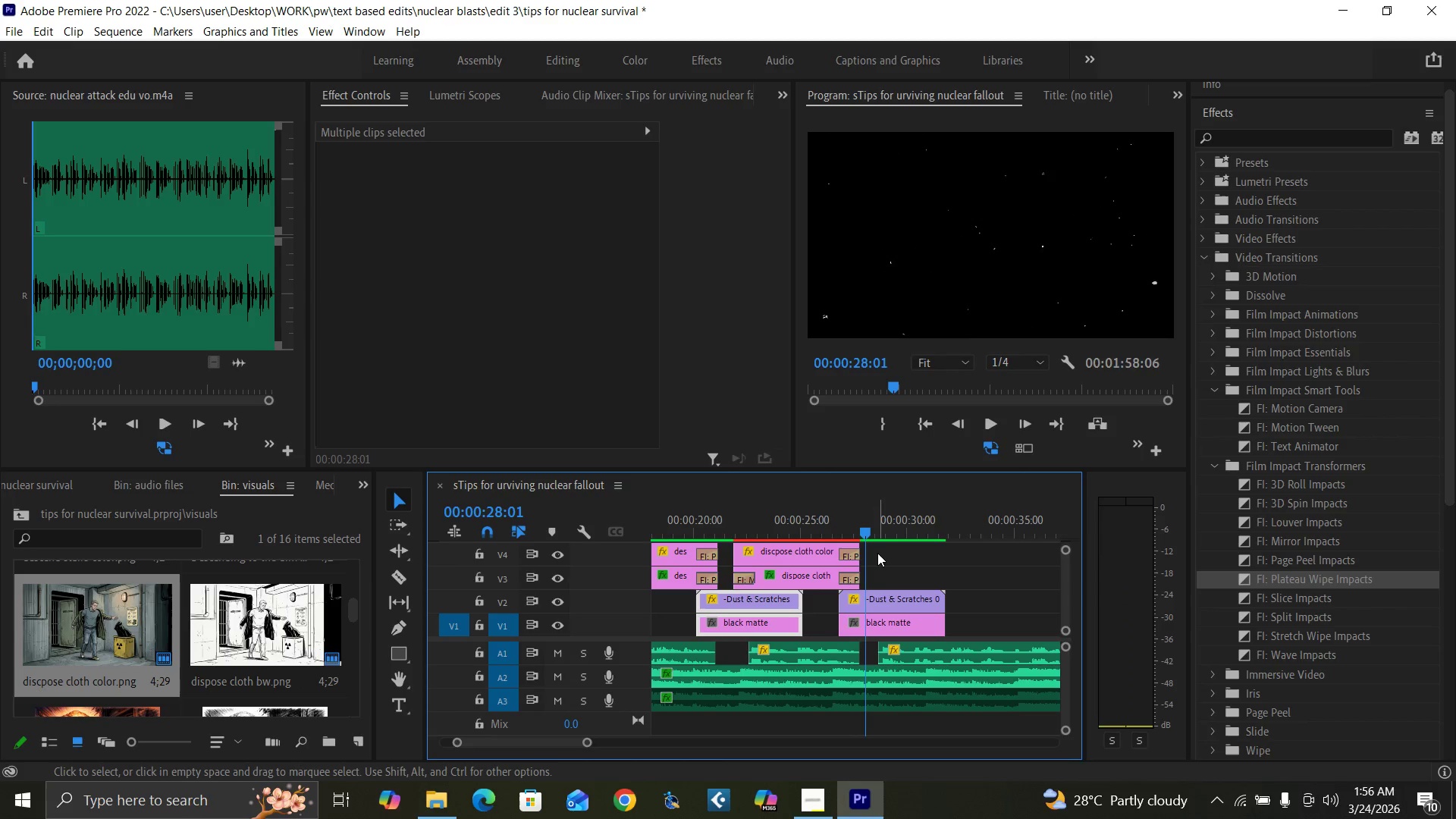 
left_click_drag(start_coordinate=[877, 552], to_coordinate=[855, 570])
 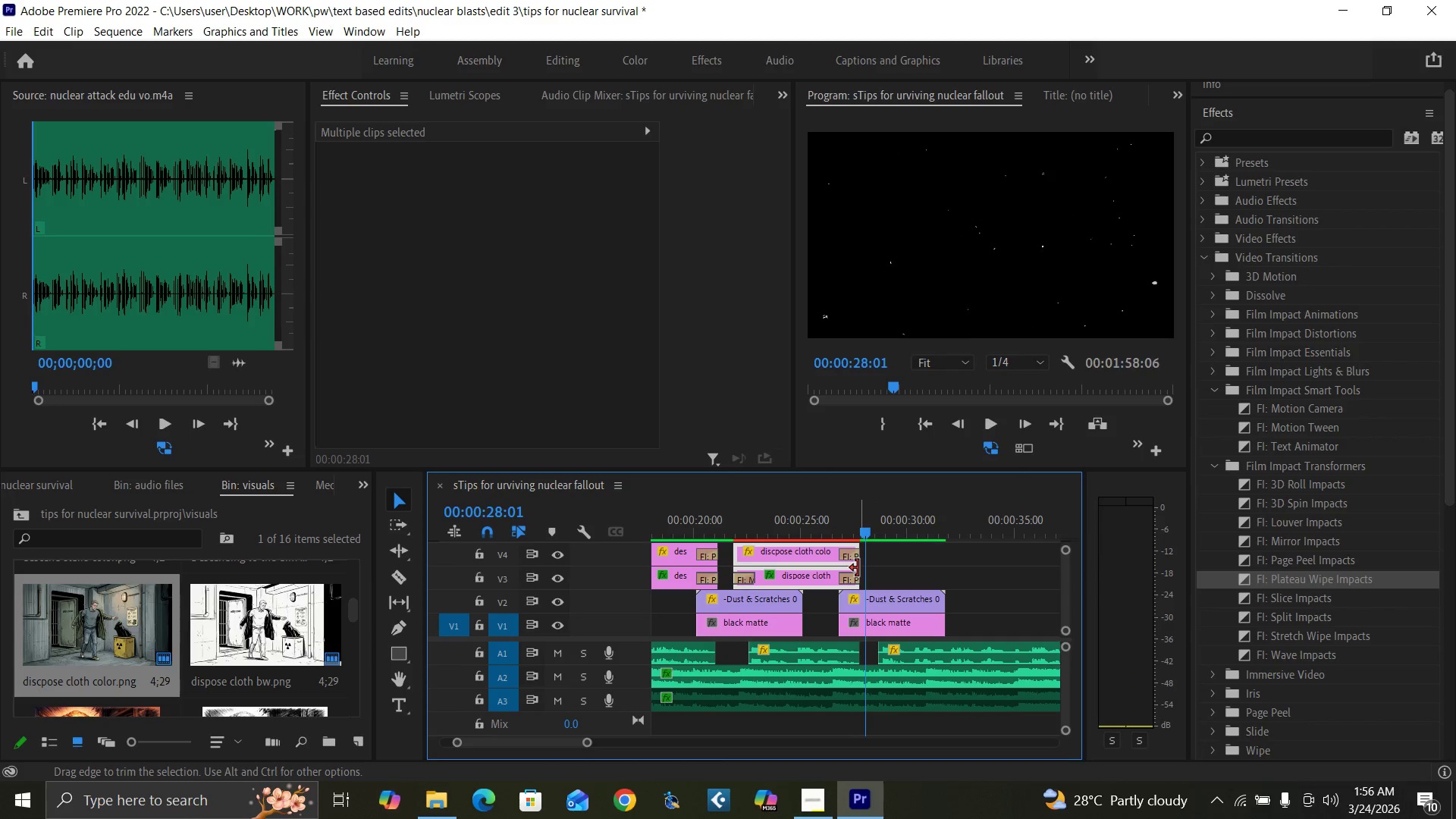 
left_click_drag(start_coordinate=[858, 568], to_coordinate=[866, 570])
 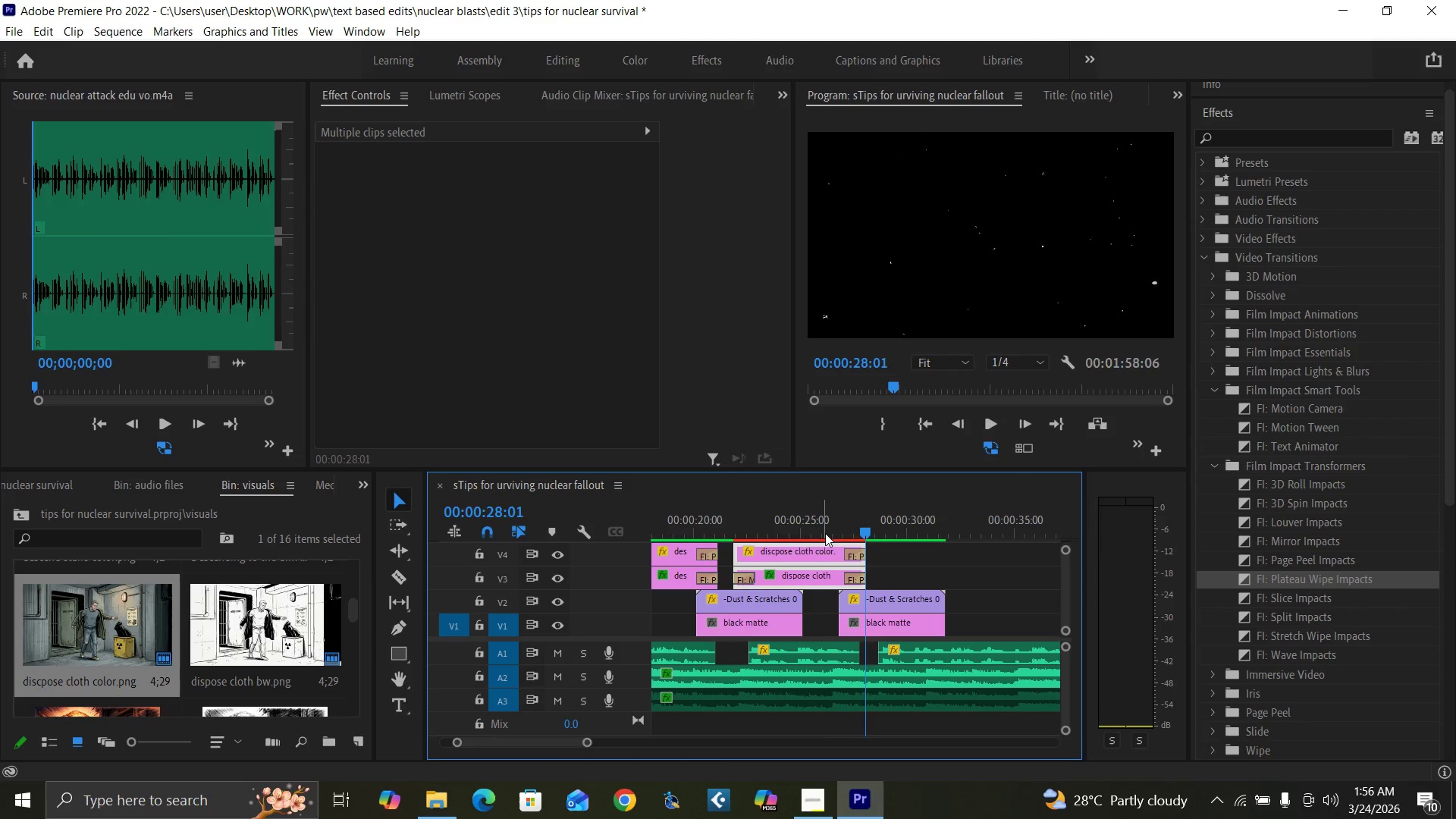 
key(Space)
 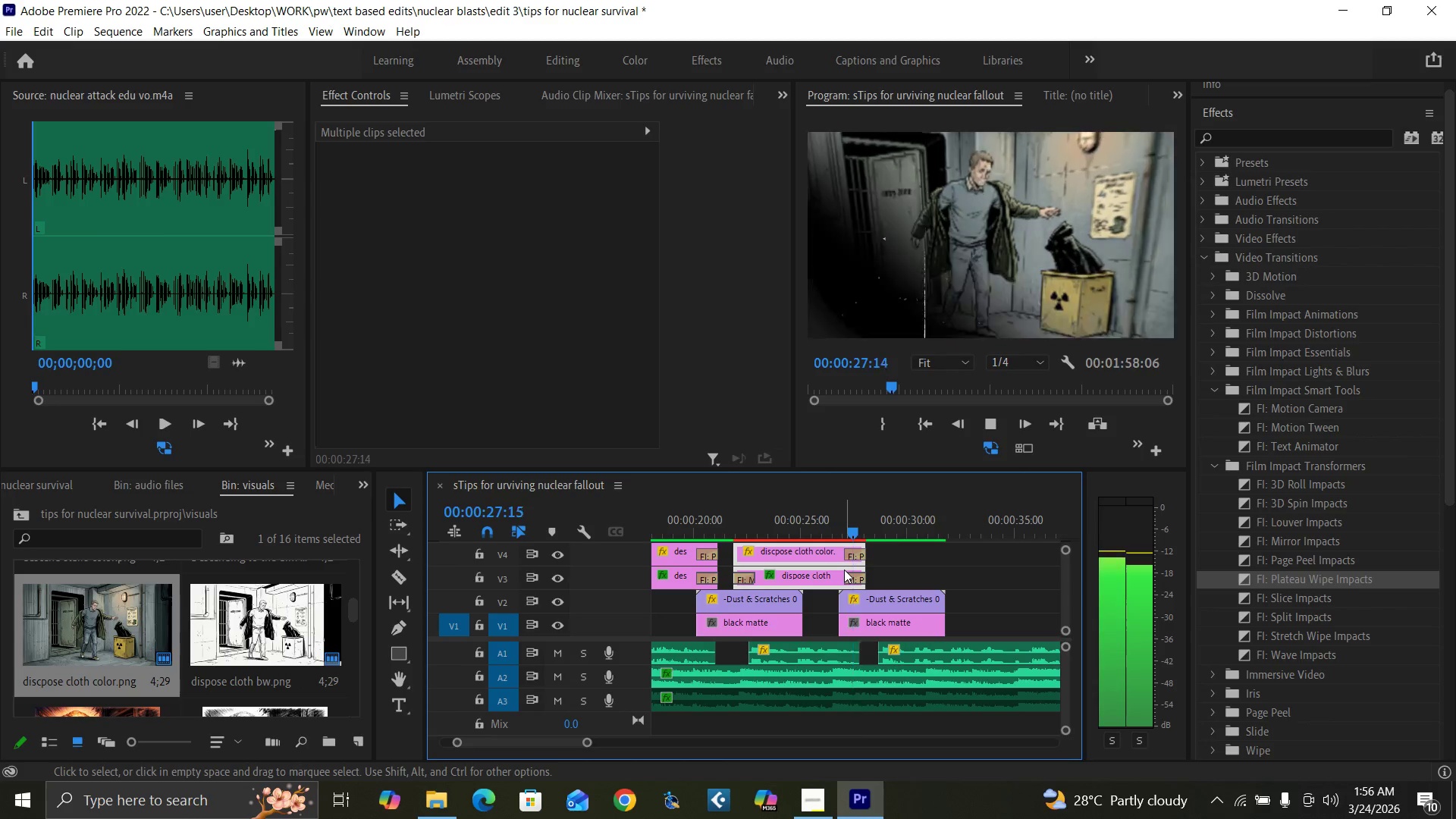 
key(Space)
 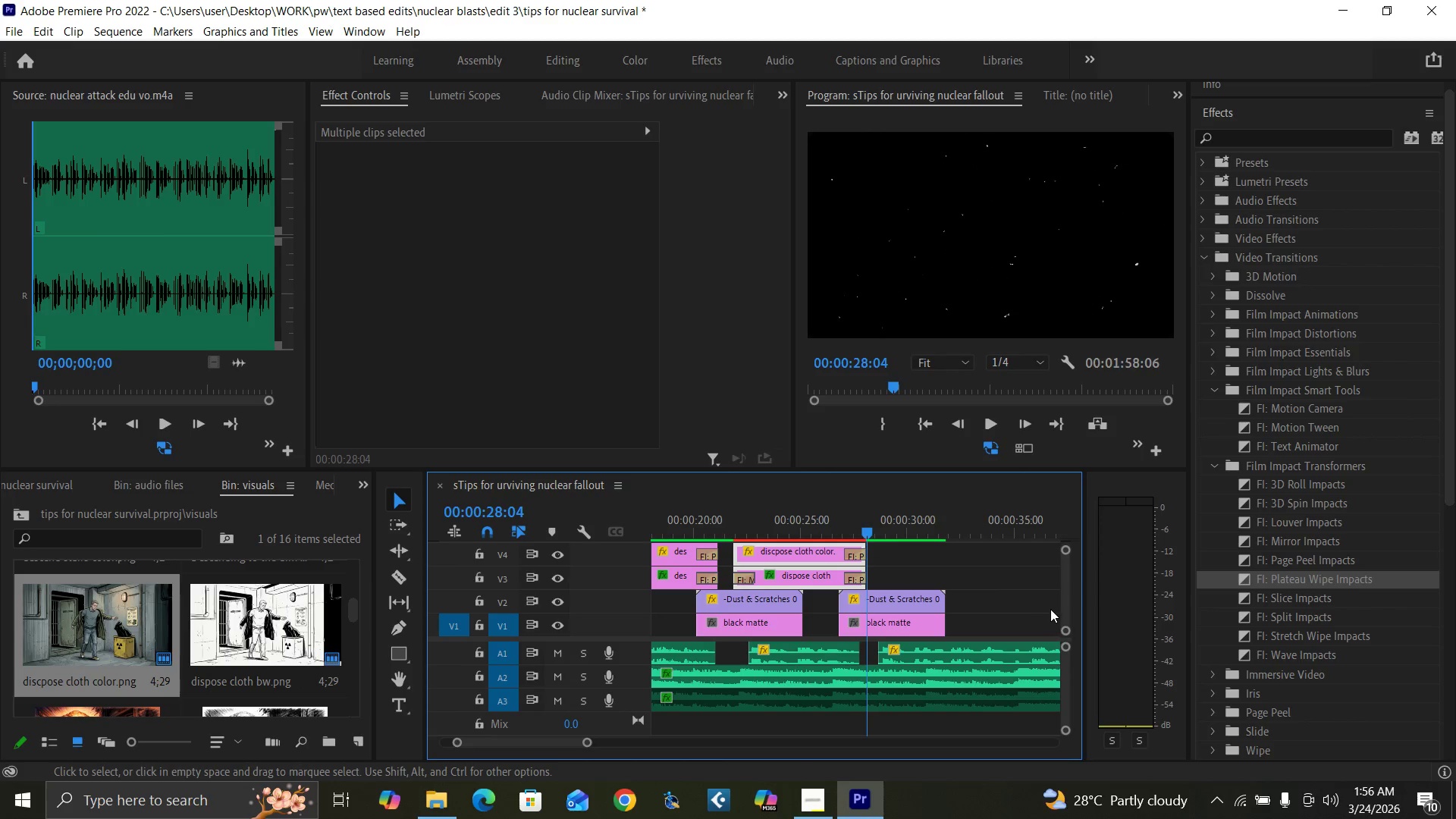 
left_click_drag(start_coordinate=[1068, 608], to_coordinate=[1065, 606])
 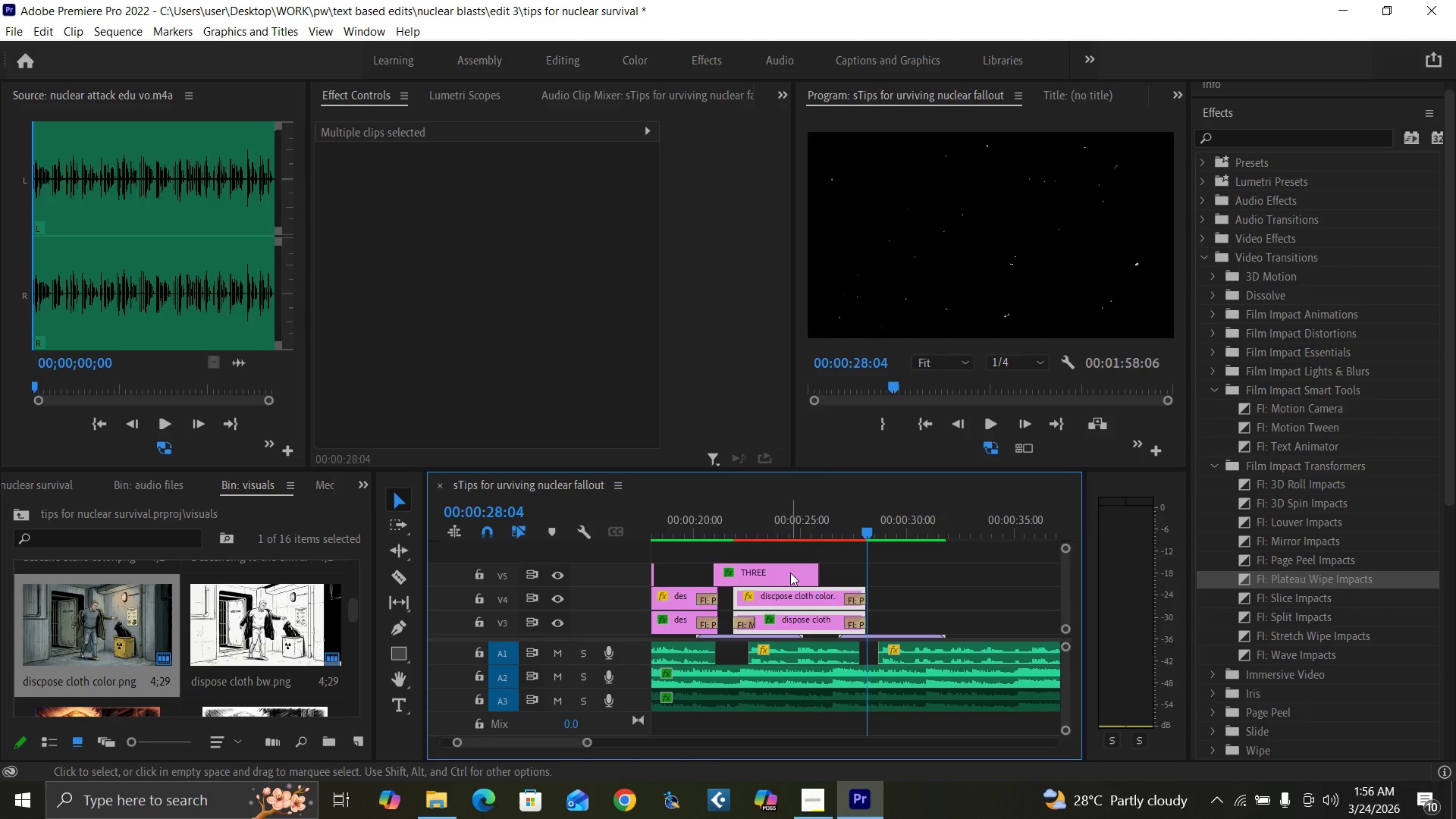 
left_click([790, 573])
 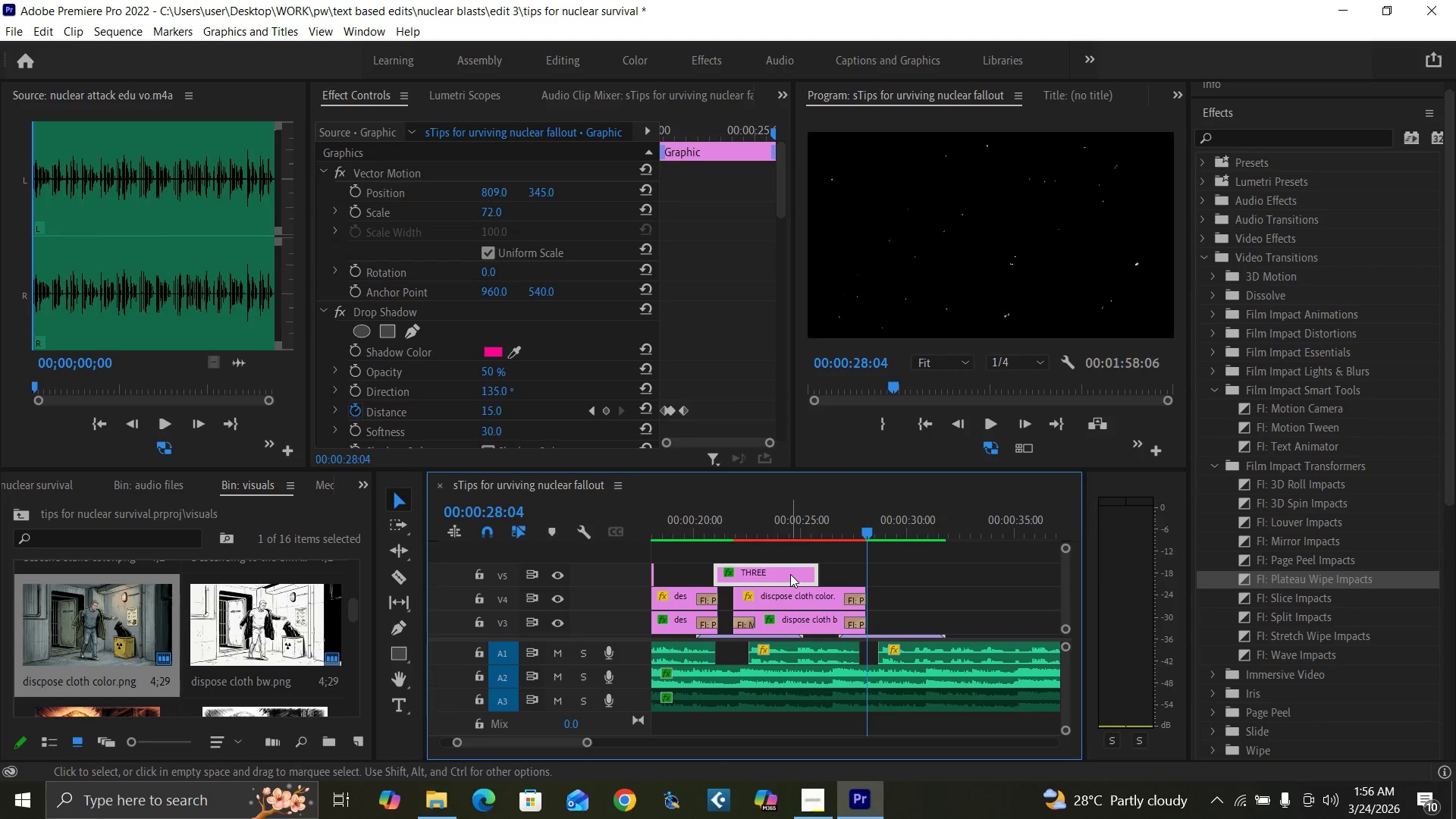 
hold_key(key=AltLeft, duration=1.52)